 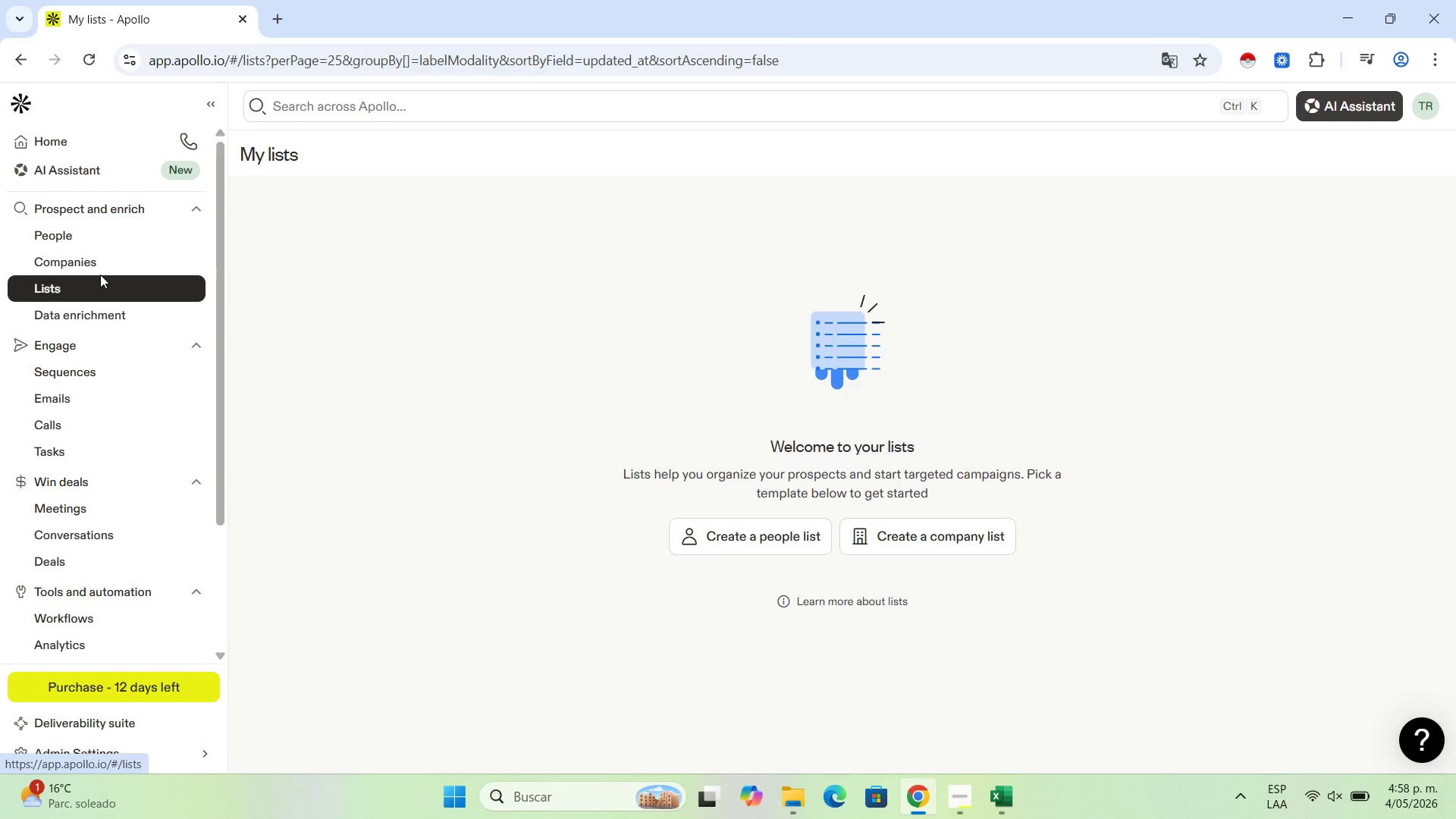 
left_click([723, 527])
 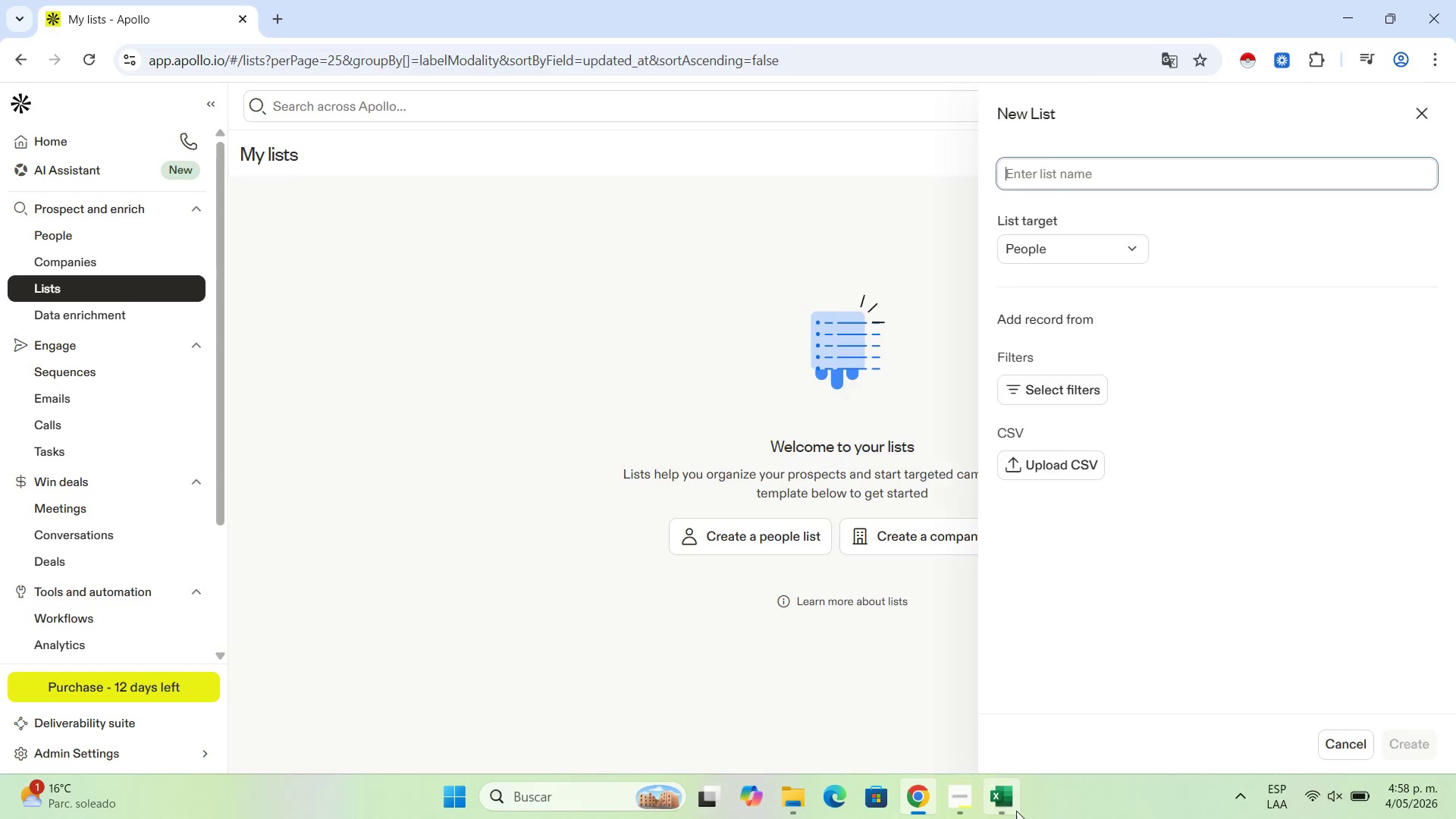 
left_click([1017, 808])
 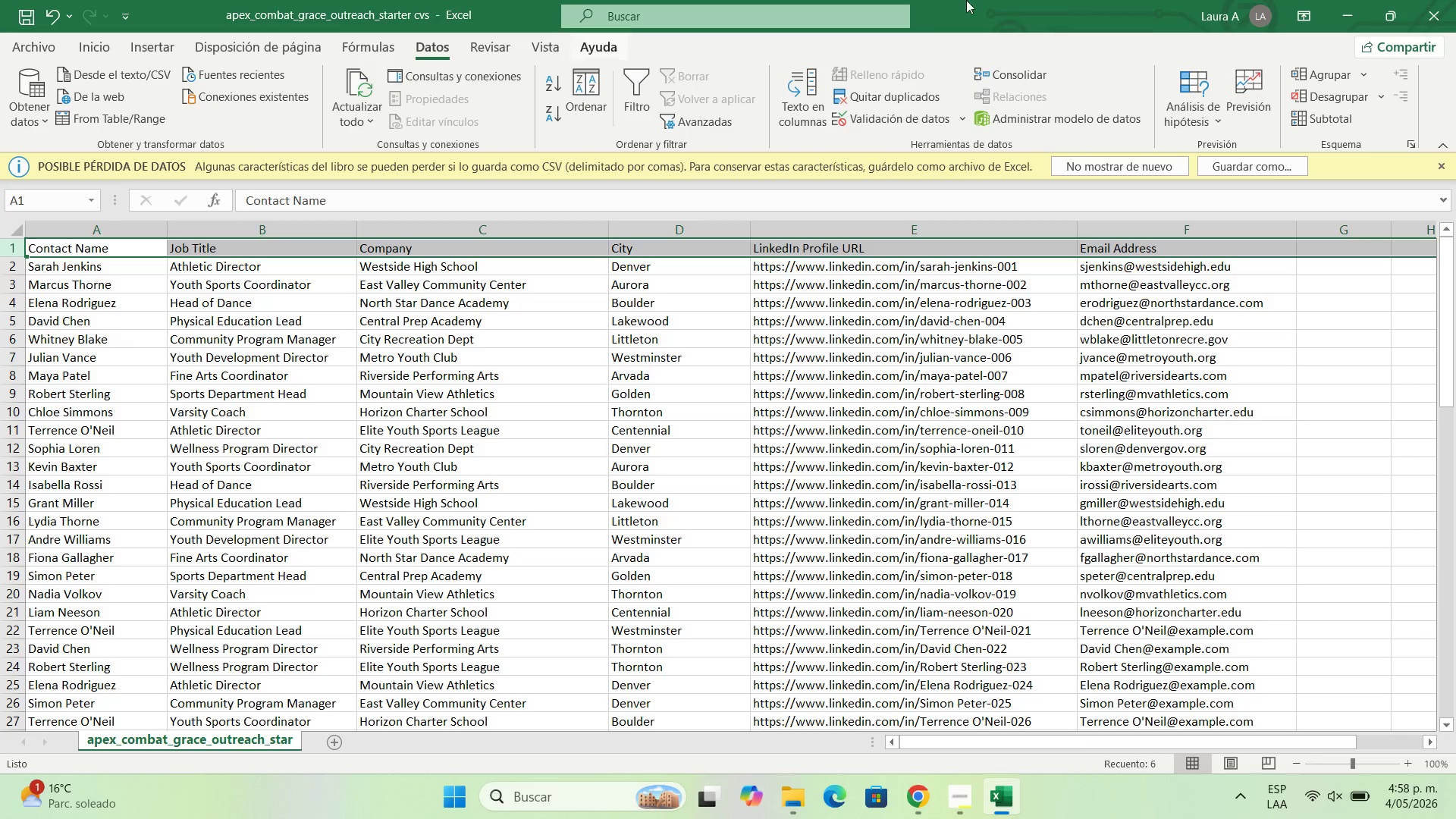 
left_click([1346, 0])
 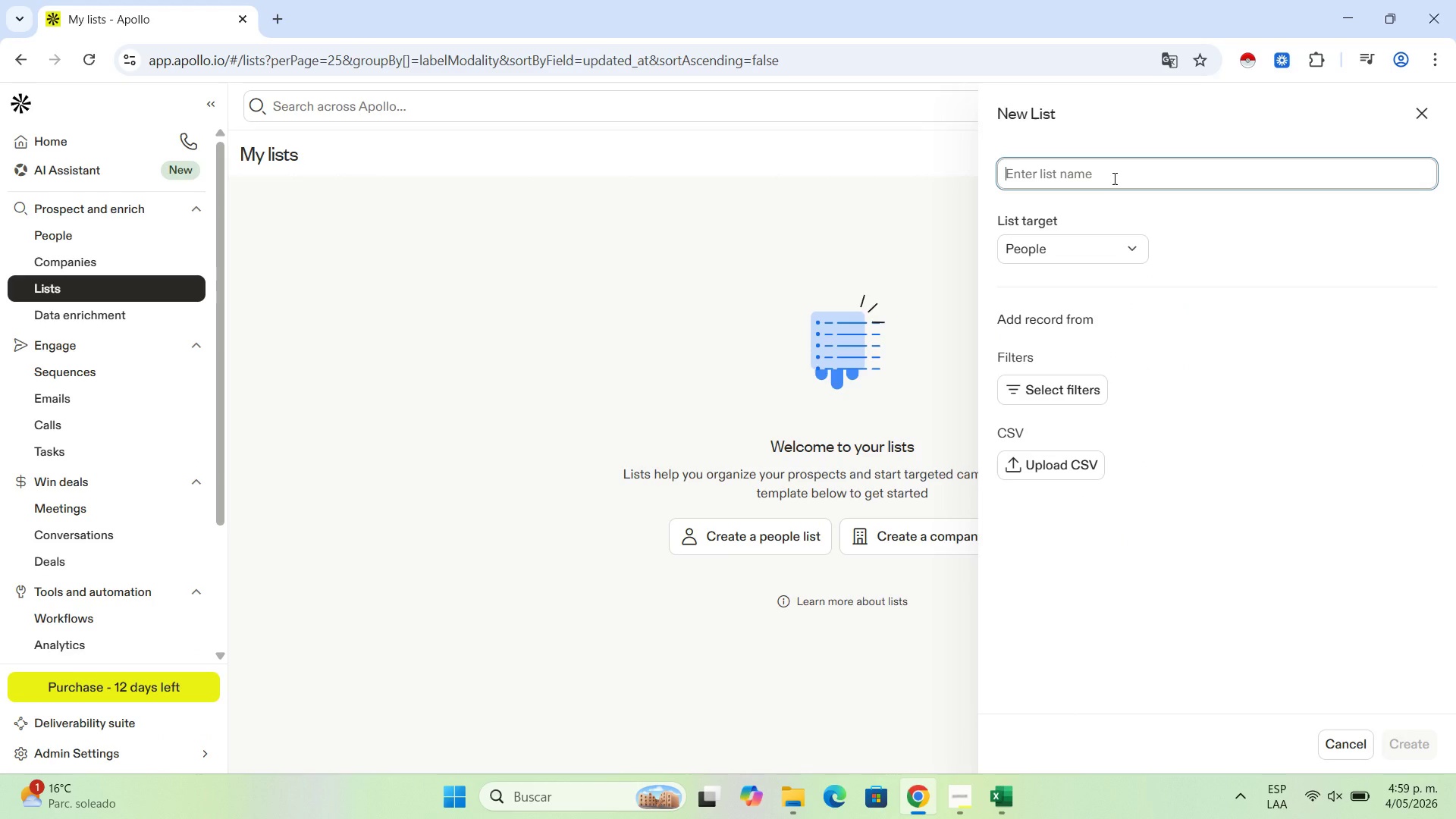 
wait(7.69)
 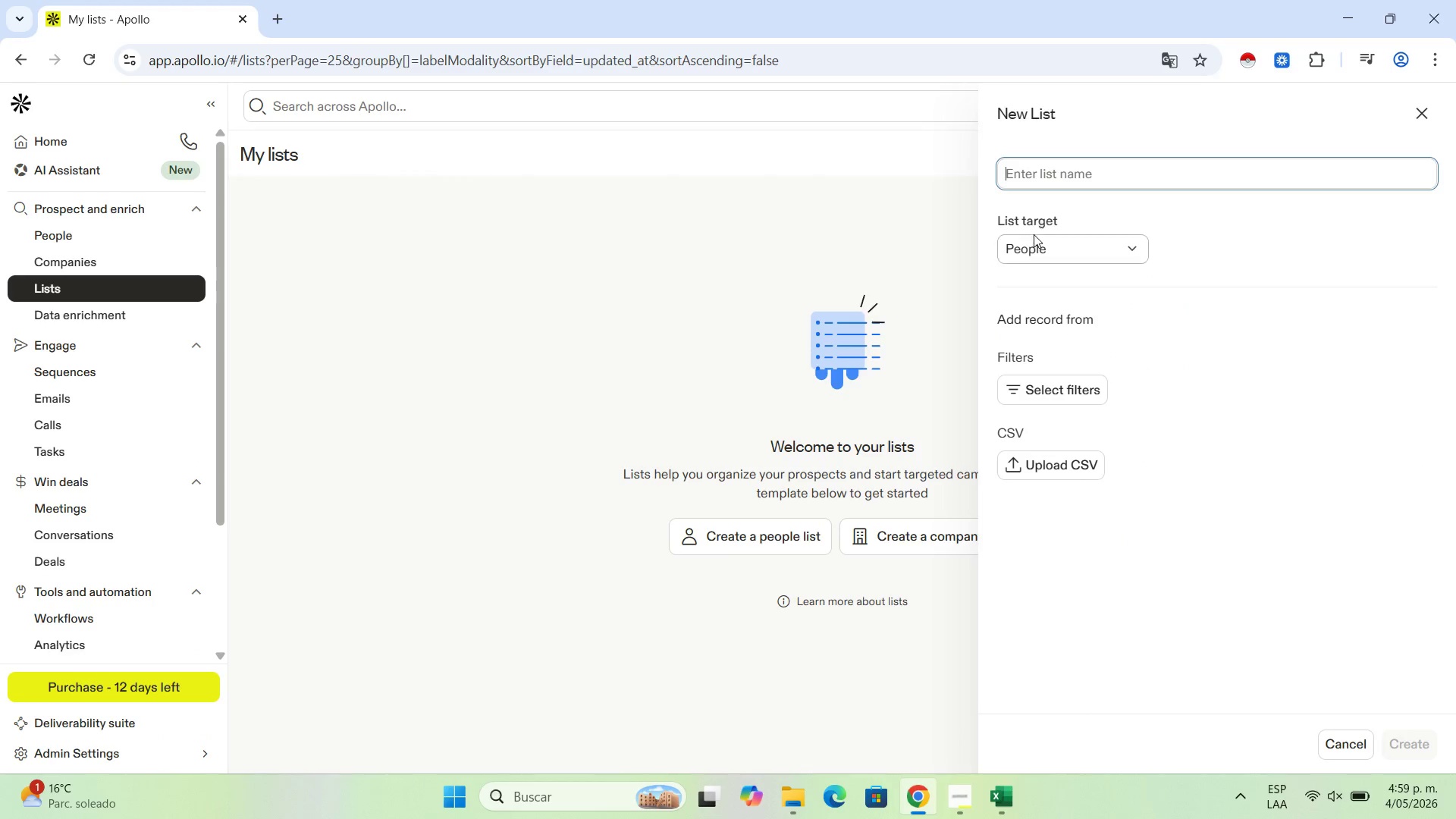 
type(Apex Combat)
 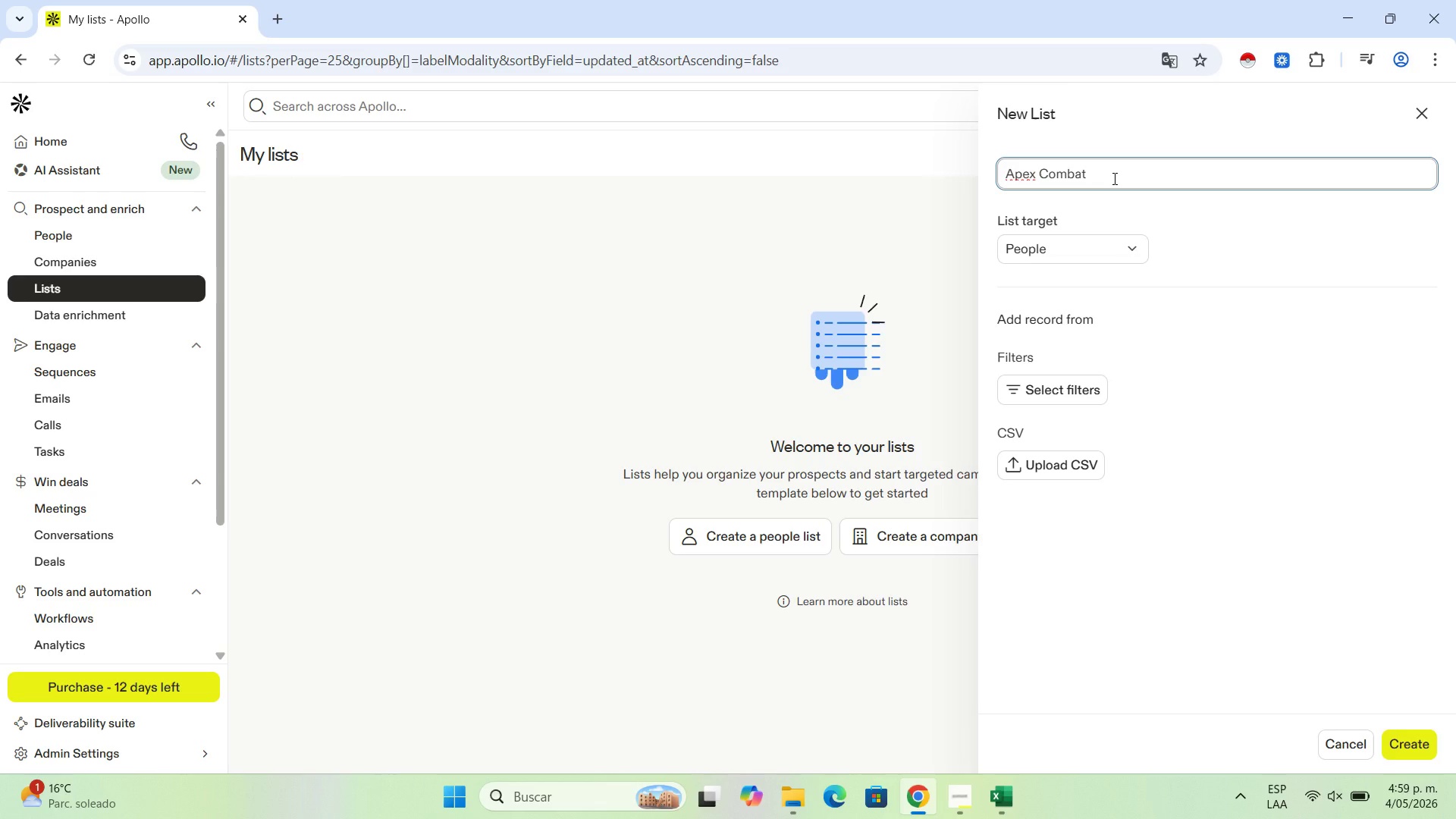 
type( ^ Grace - Outreac)
key(Backspace)
type(ch)
 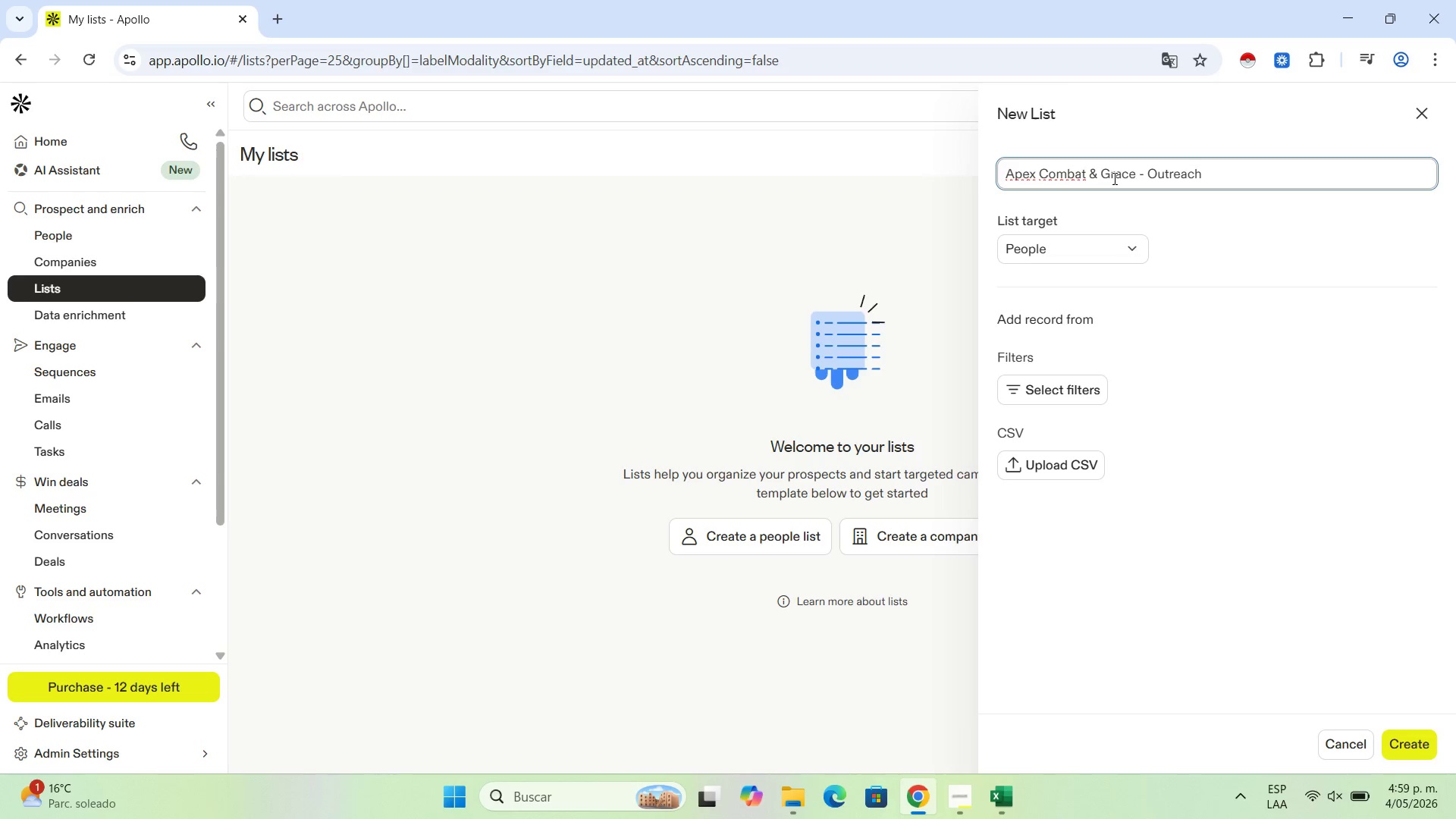 
wait(9.01)
 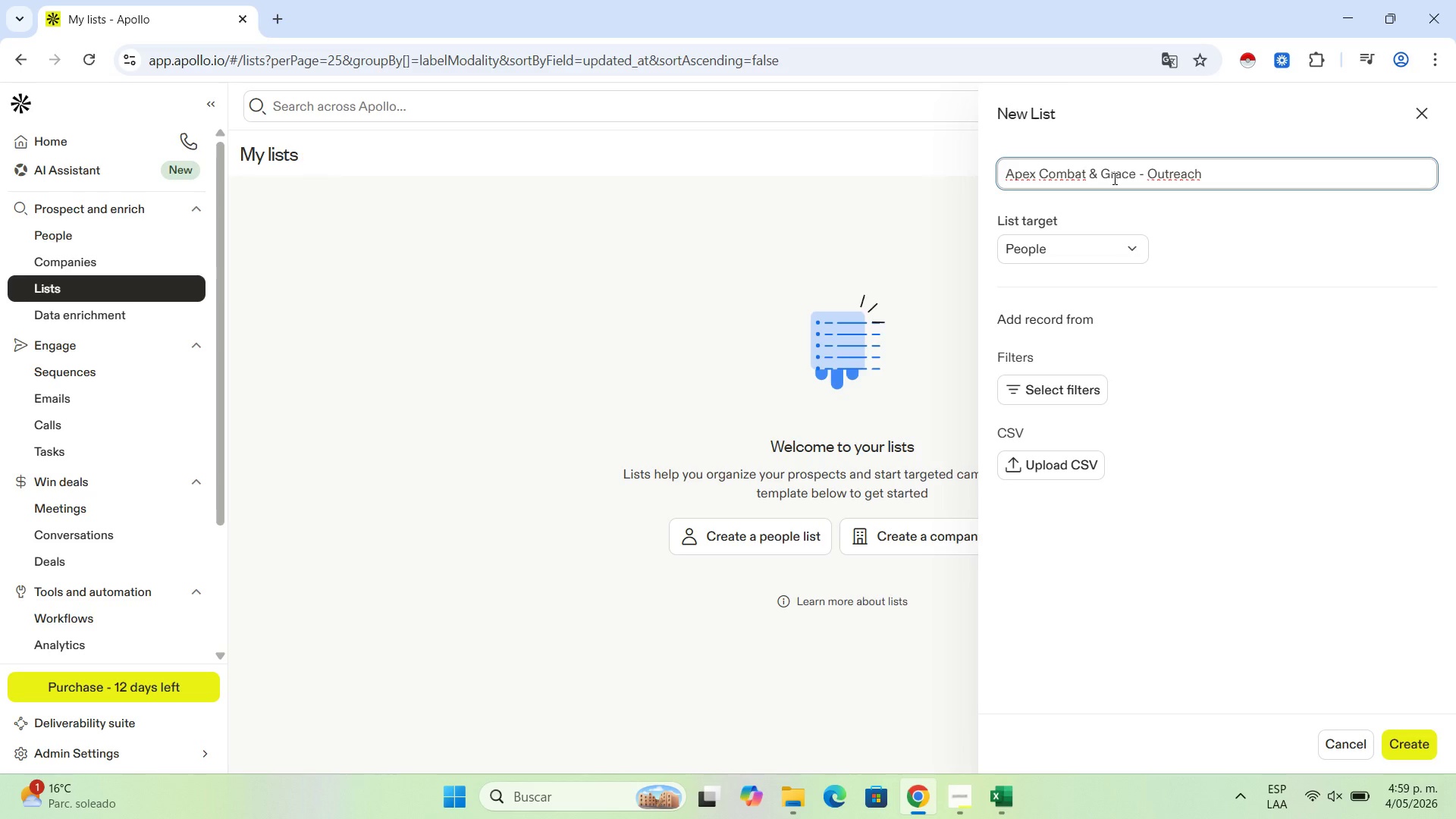 
key(Space)
 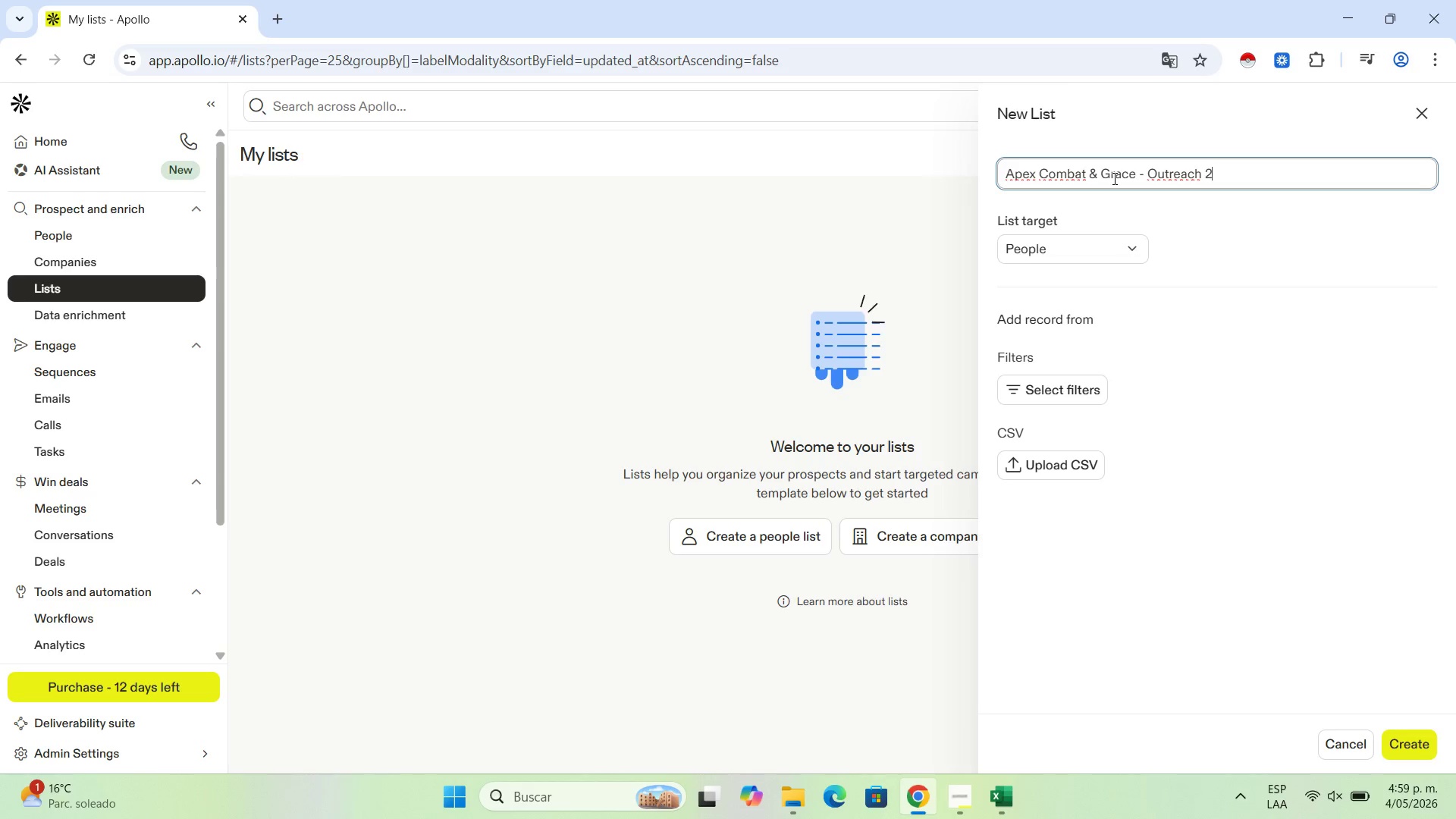 
key(Numpad2)
 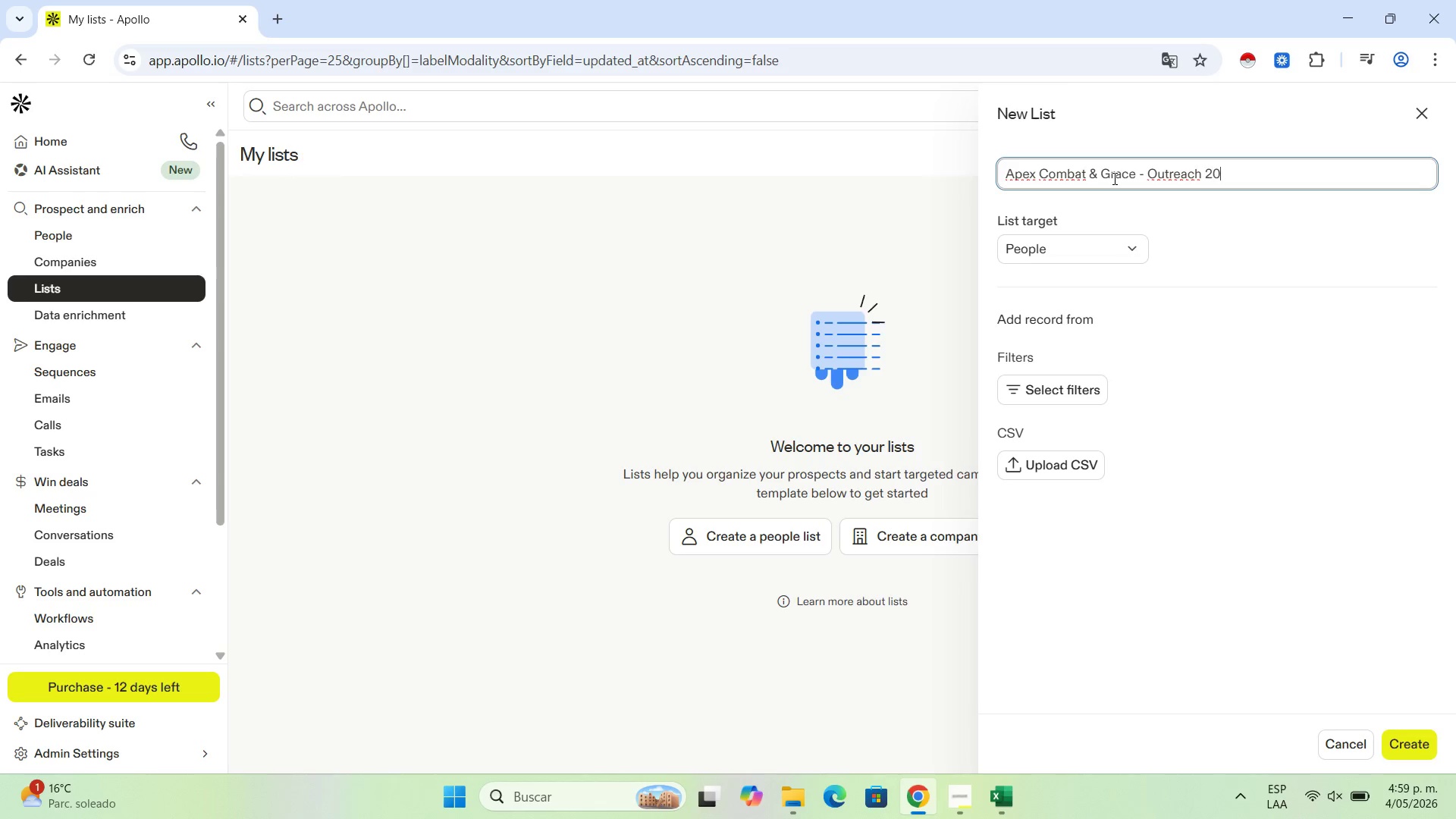 
key(Numpad0)
 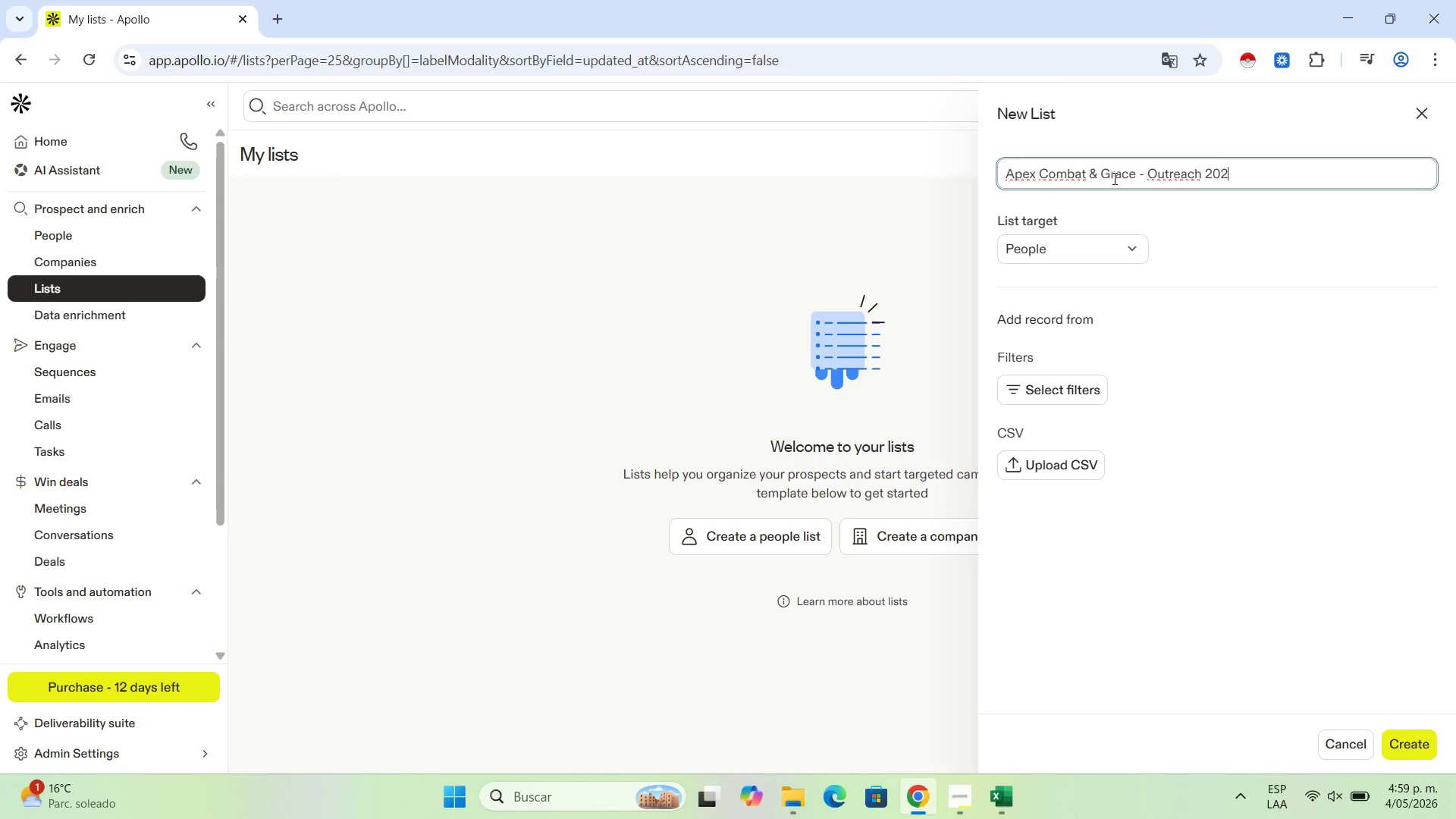 
key(Numpad2)
 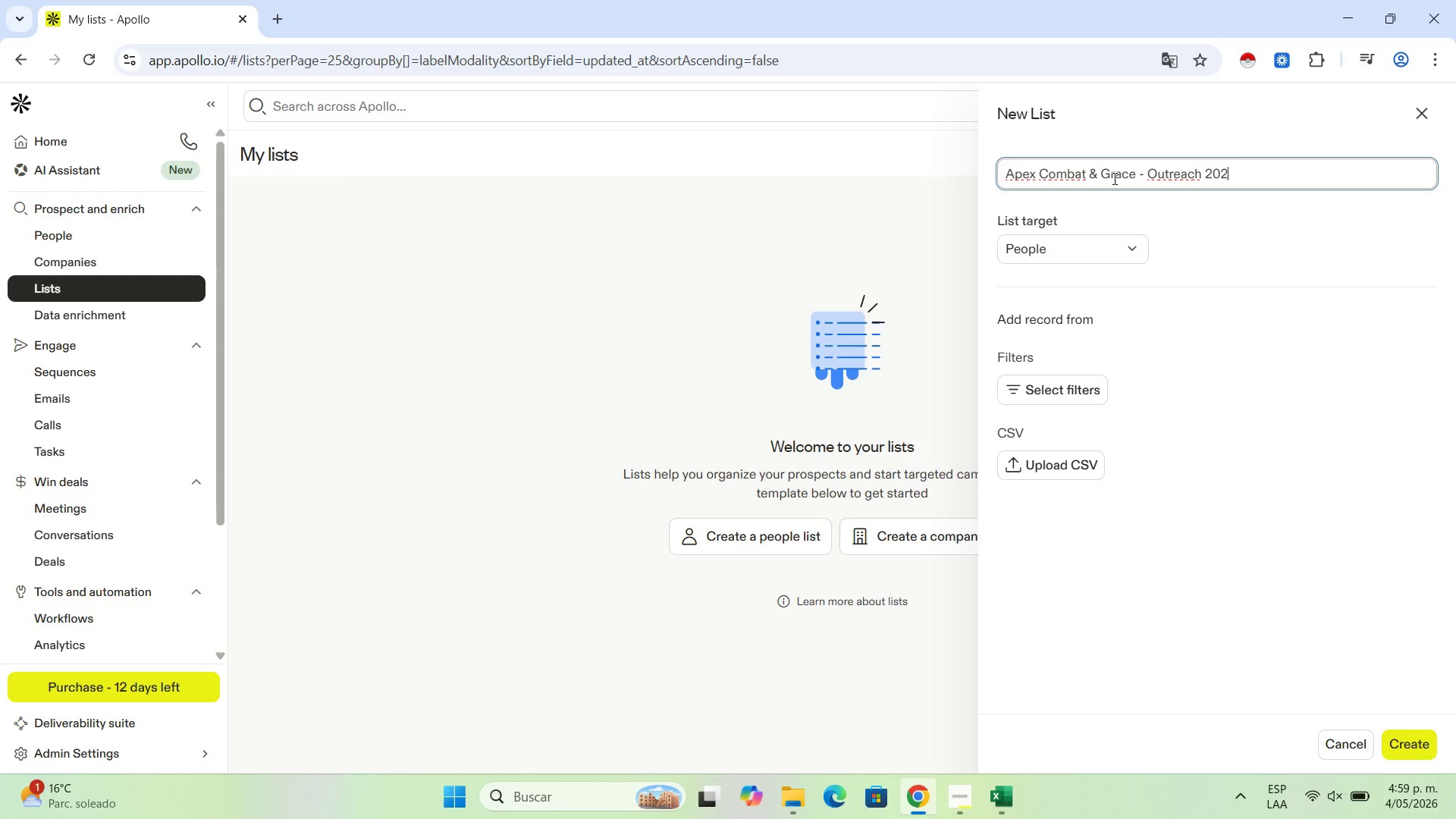 
key(Numpad6)
 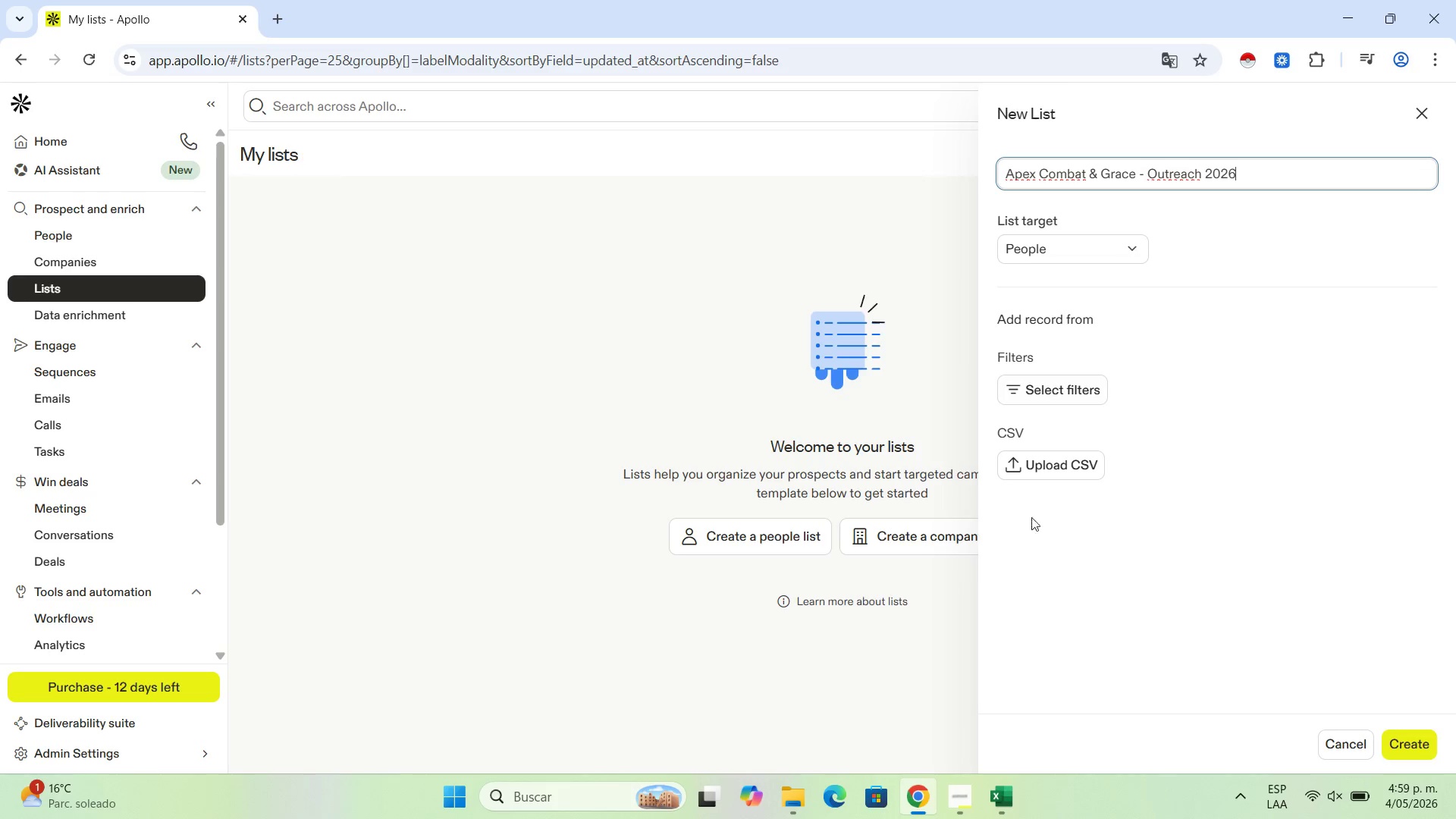 
left_click([1052, 463])
 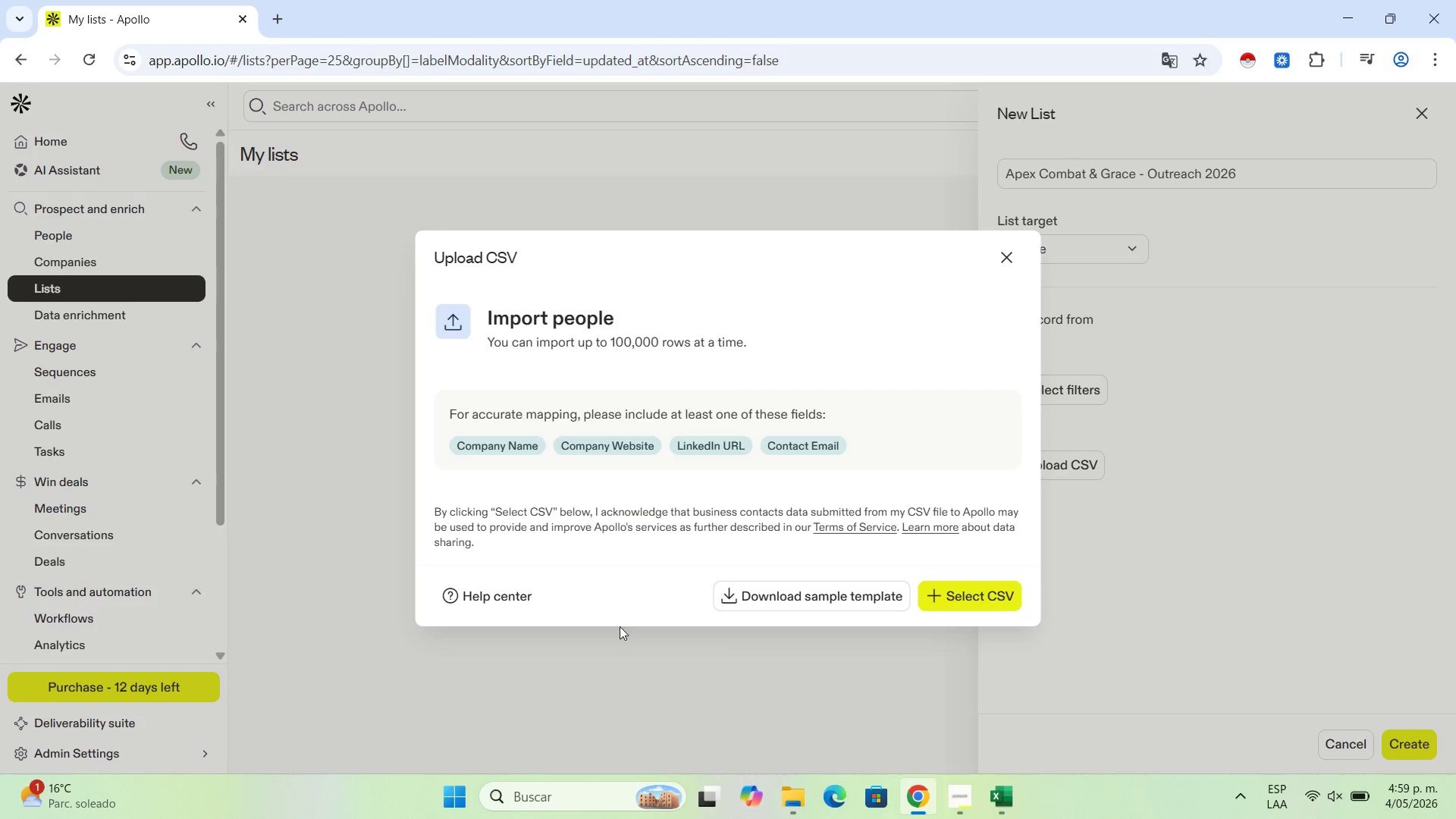 
left_click([963, 594])
 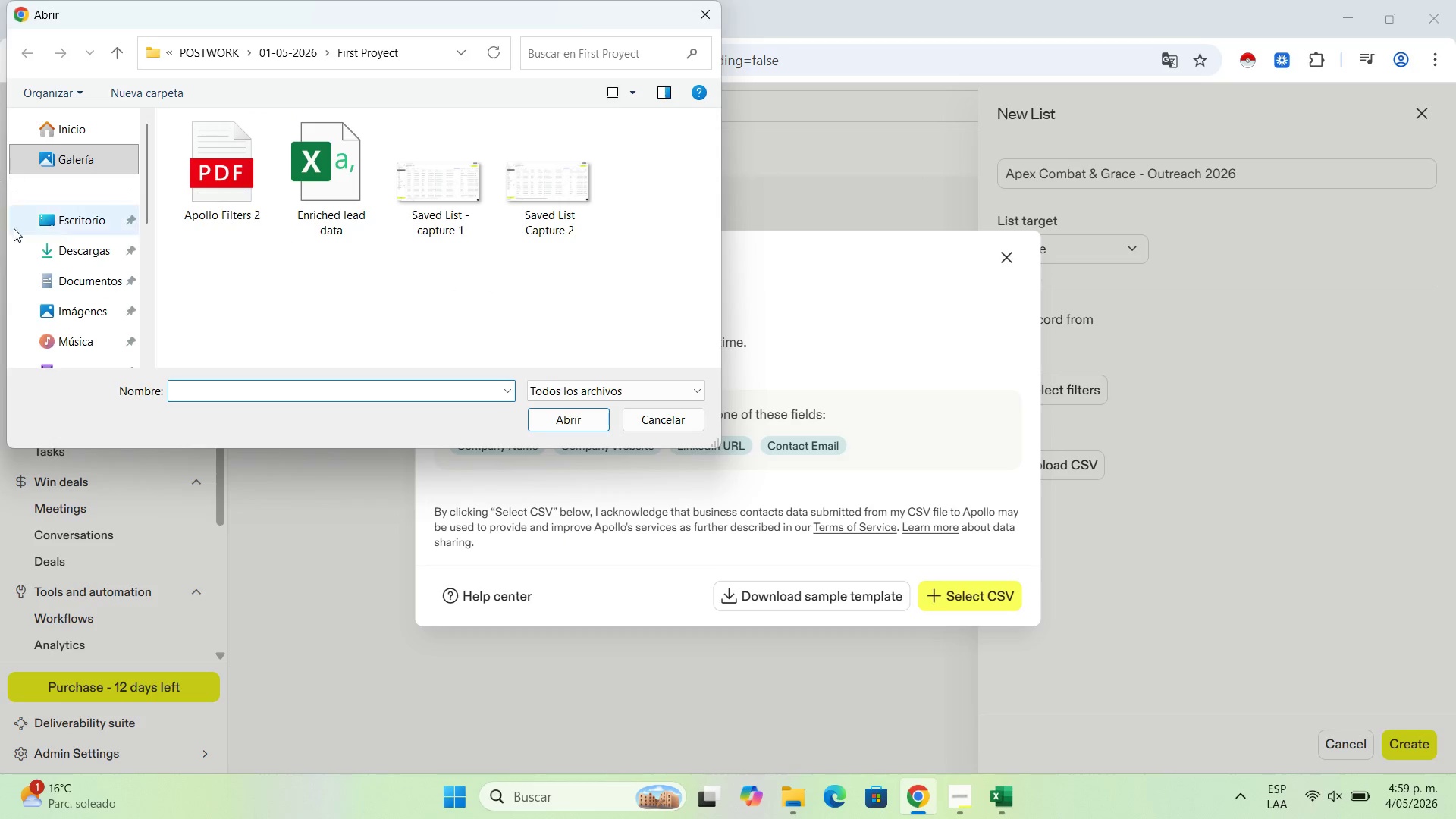 
left_click([79, 251])
 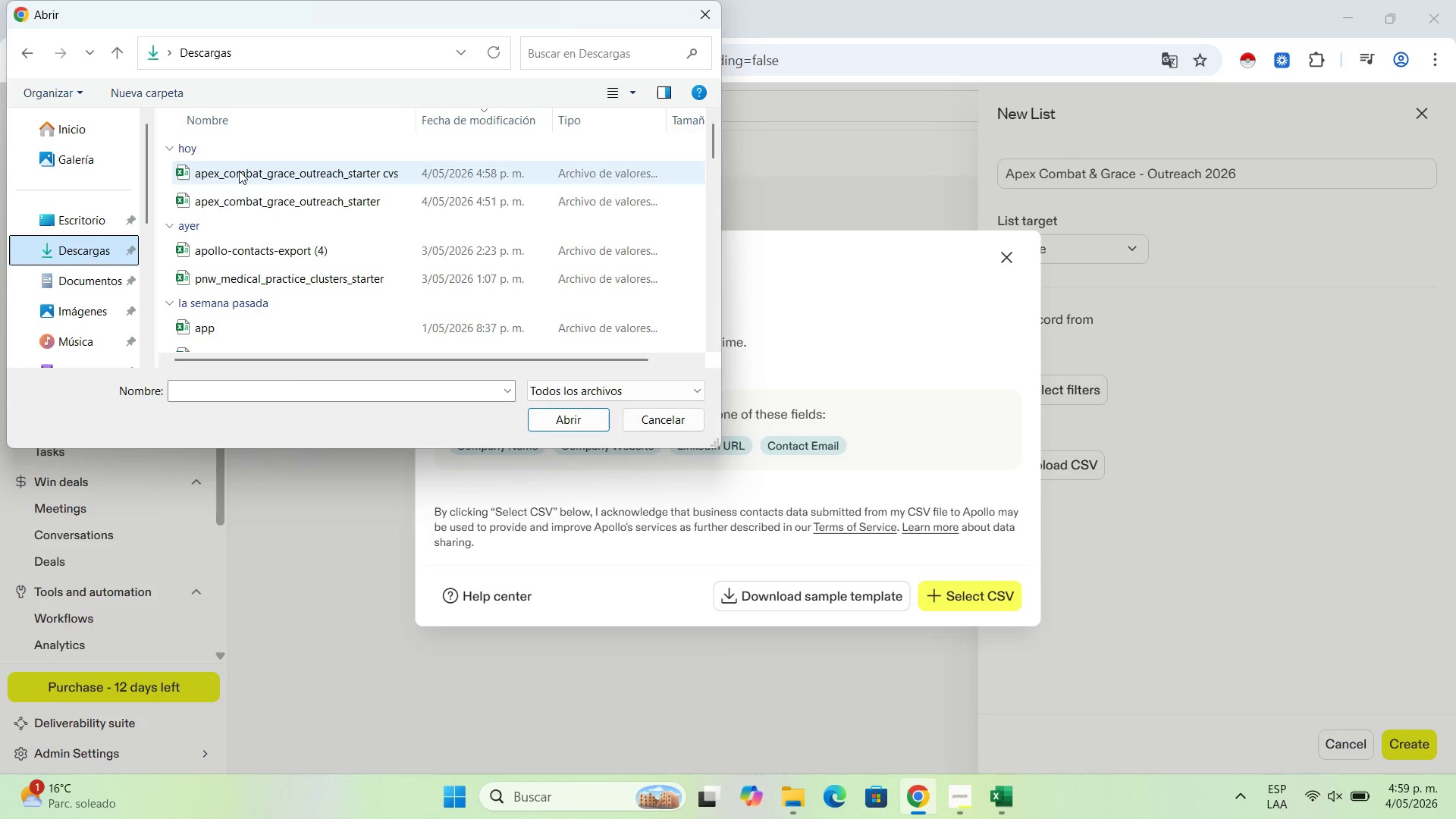 
double_click([239, 171])
 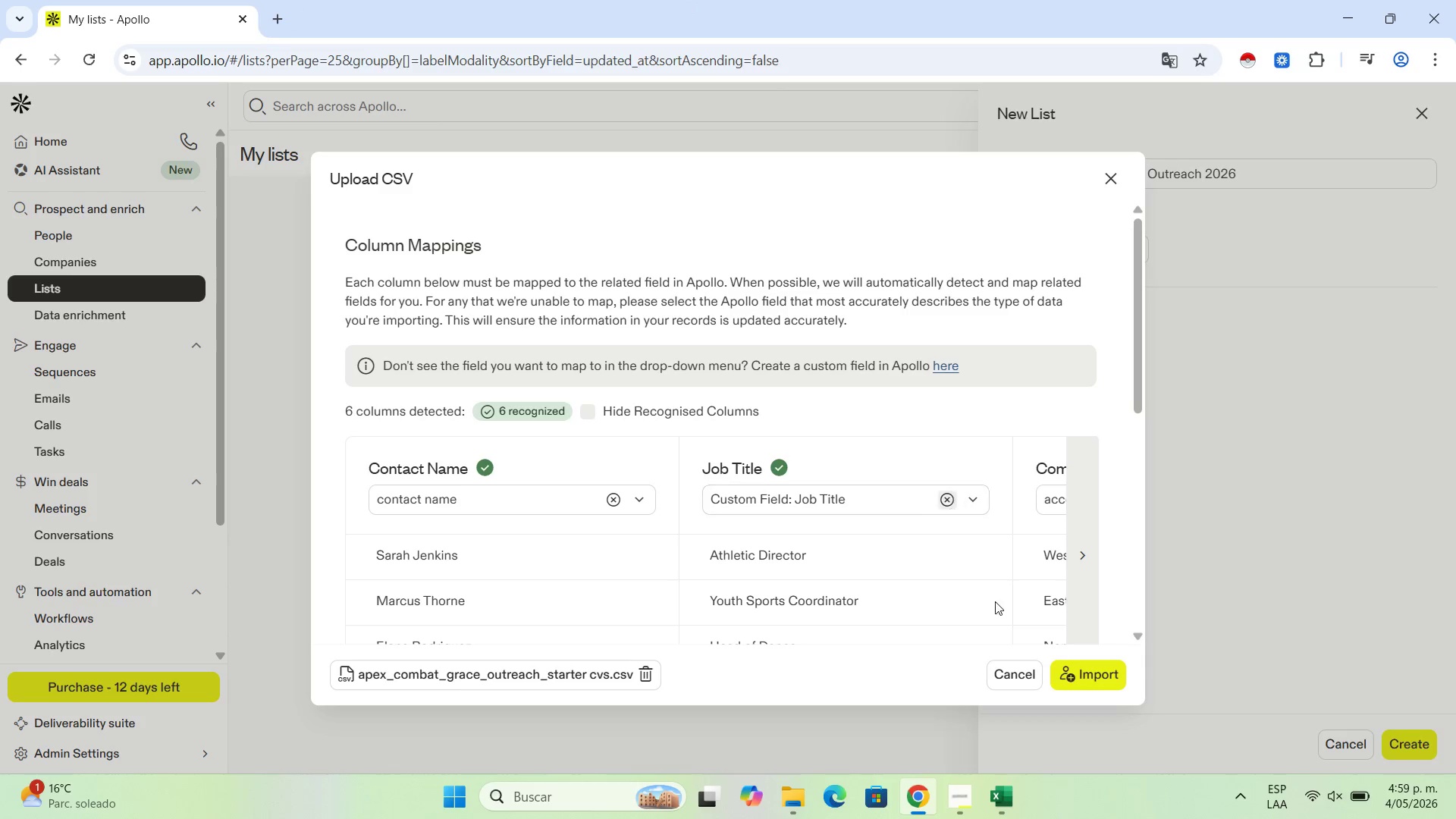 
wait(7.92)
 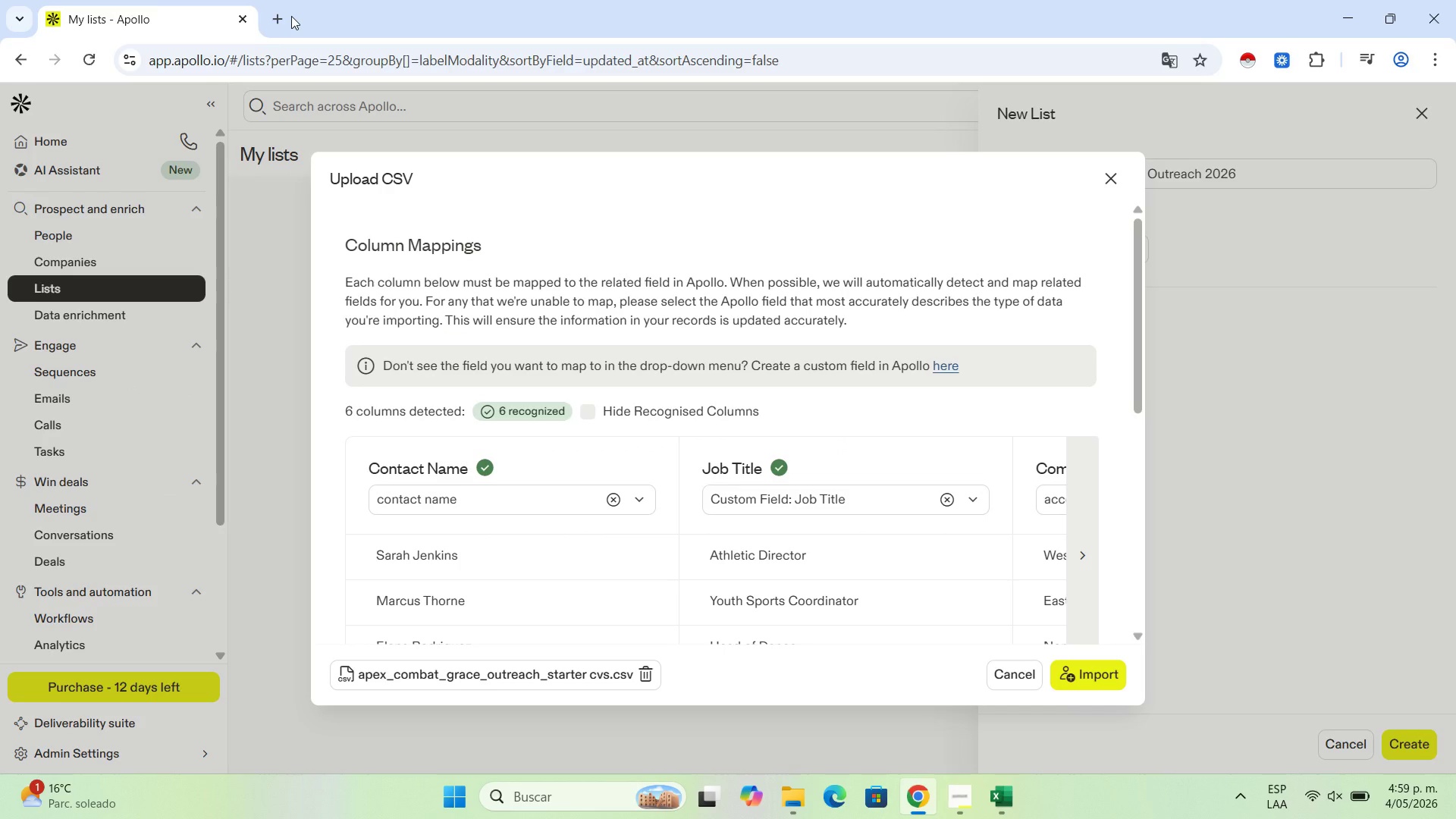 
scroll: coordinate [745, 473], scroll_direction: down, amount: 3.0
 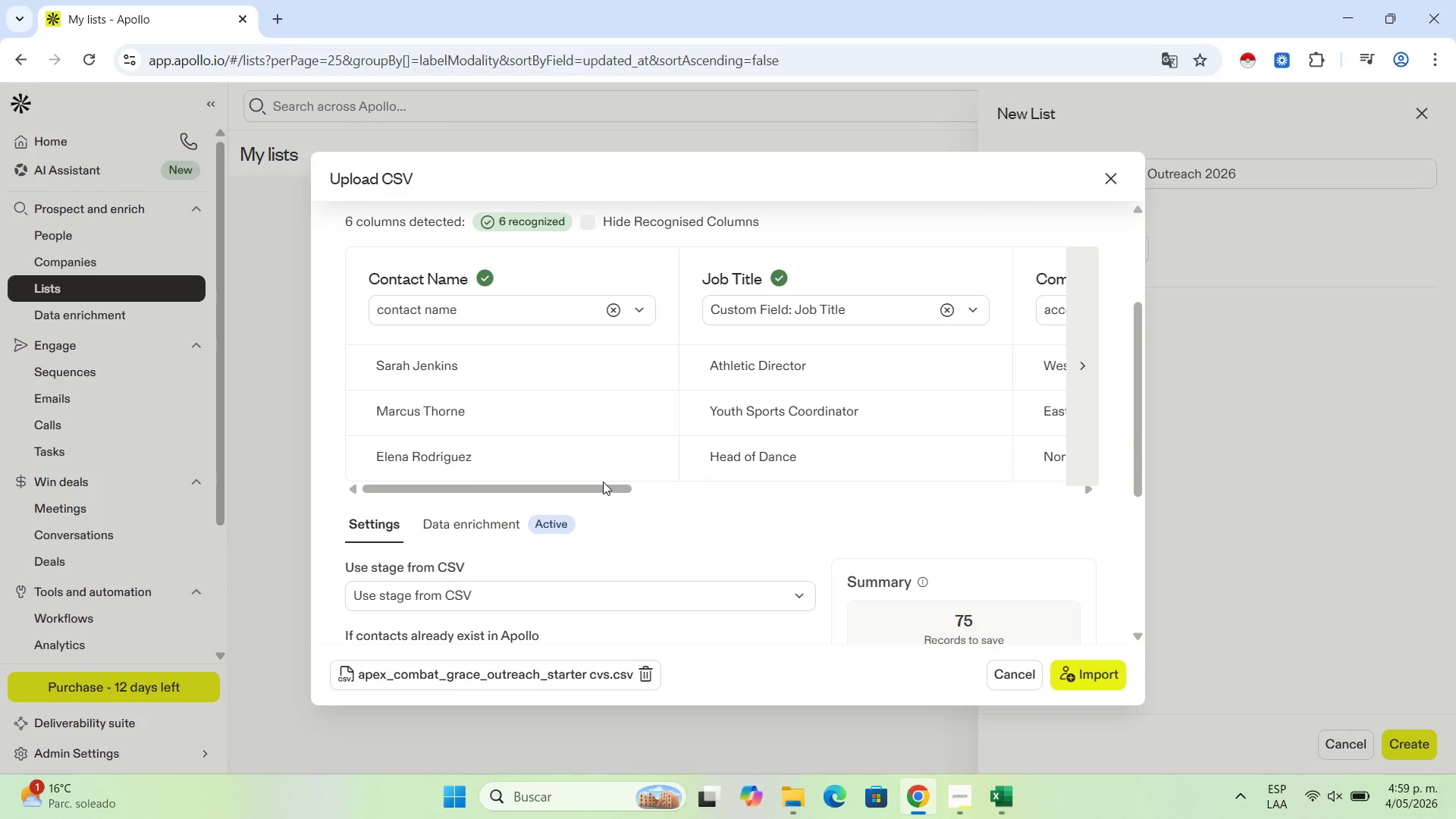 
left_click_drag(start_coordinate=[600, 491], to_coordinate=[630, 500])
 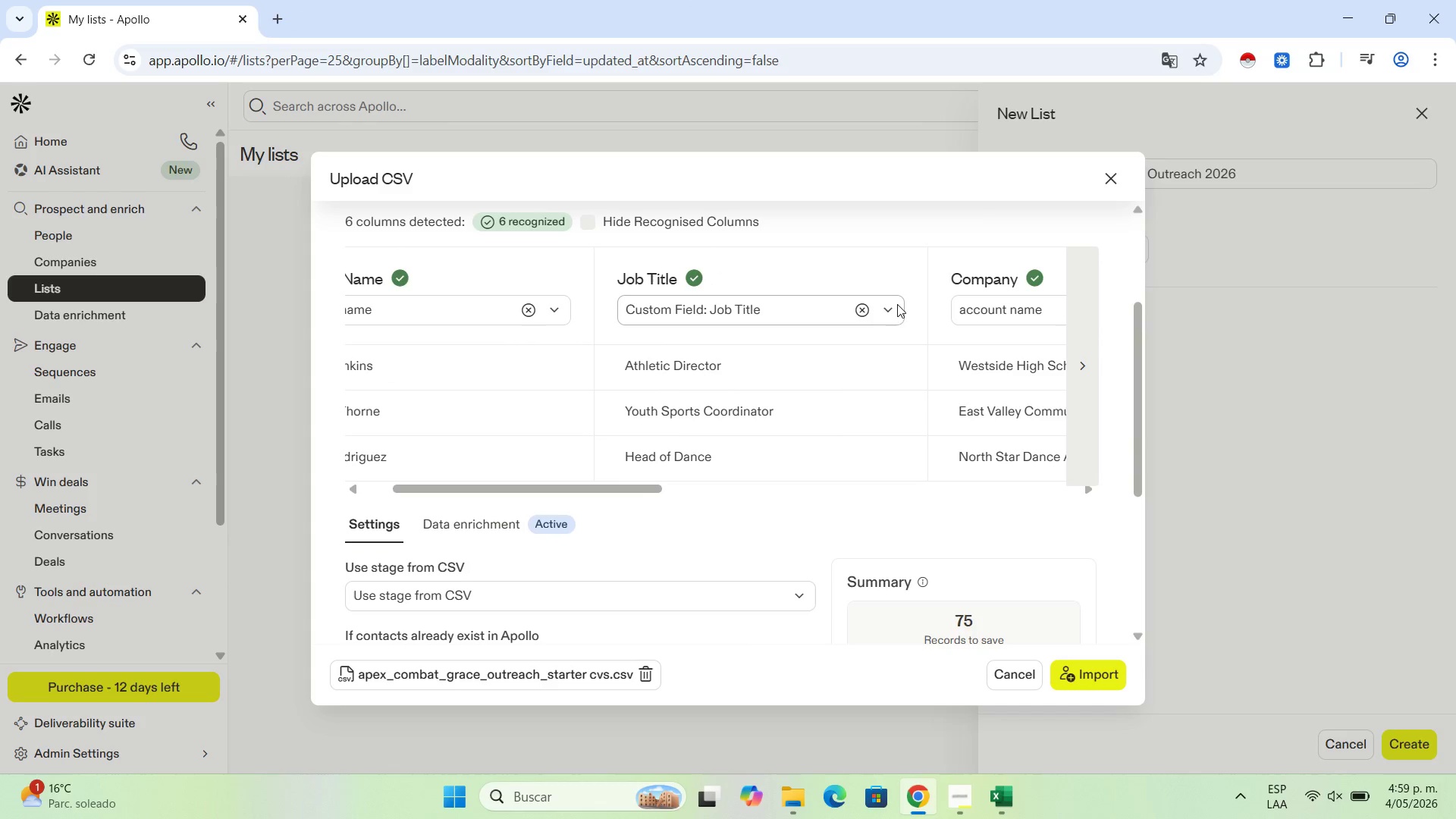 
left_click([887, 303])
 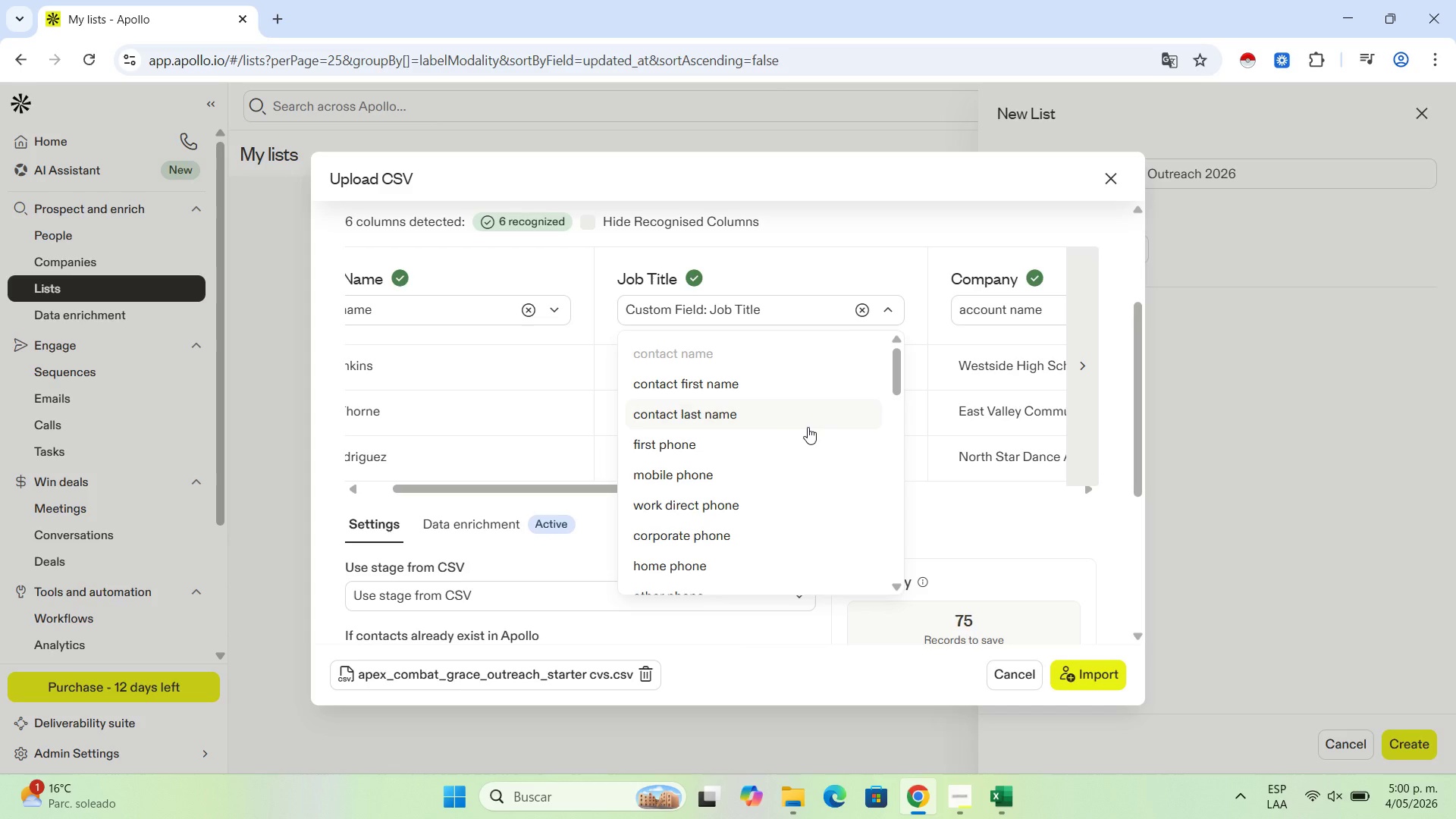 
scroll: coordinate [808, 427], scroll_direction: none, amount: 0.0
 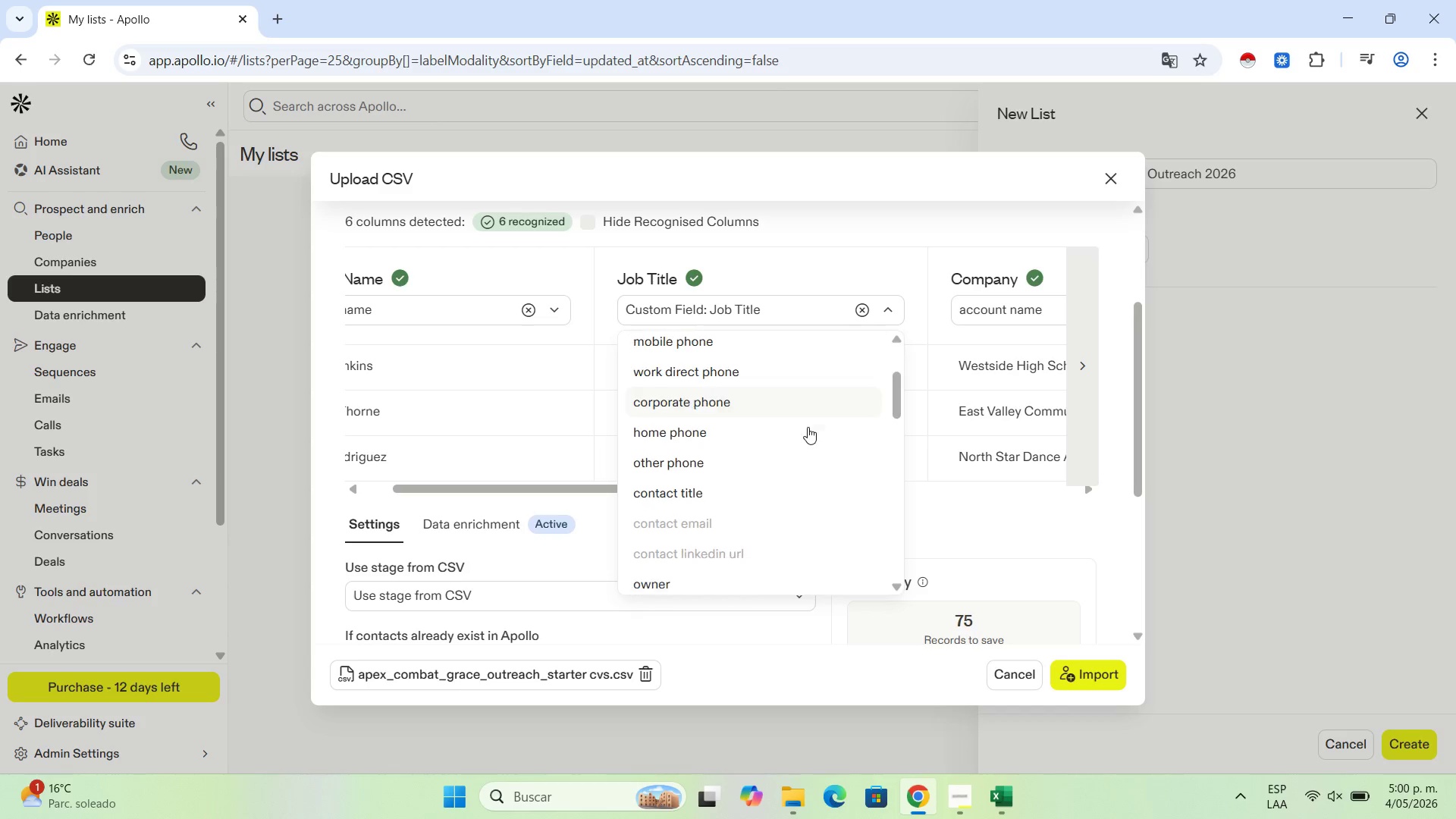 
scroll: coordinate [808, 427], scroll_direction: down, amount: 4.0
 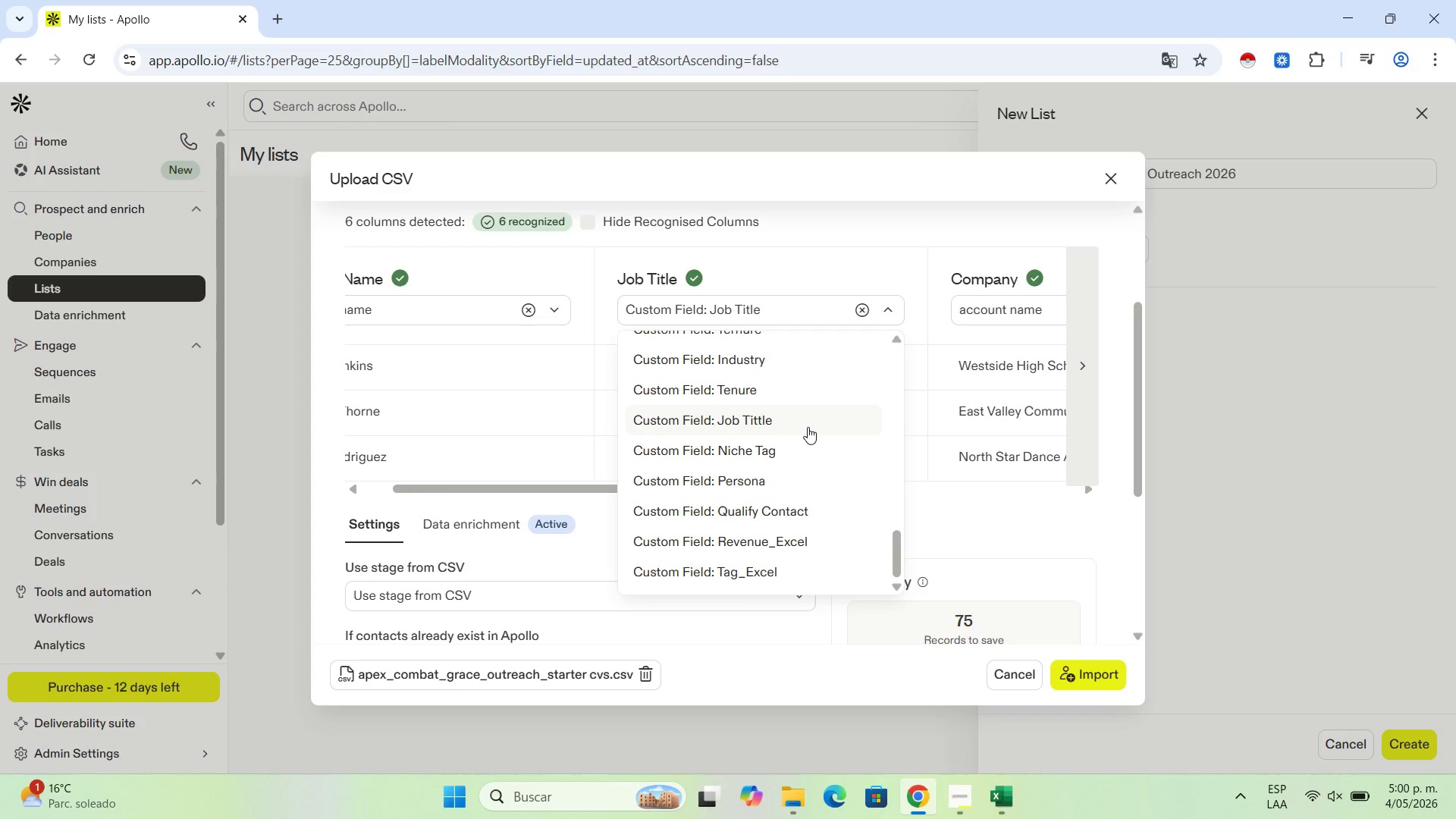 
scroll: coordinate [808, 427], scroll_direction: up, amount: 11.0
 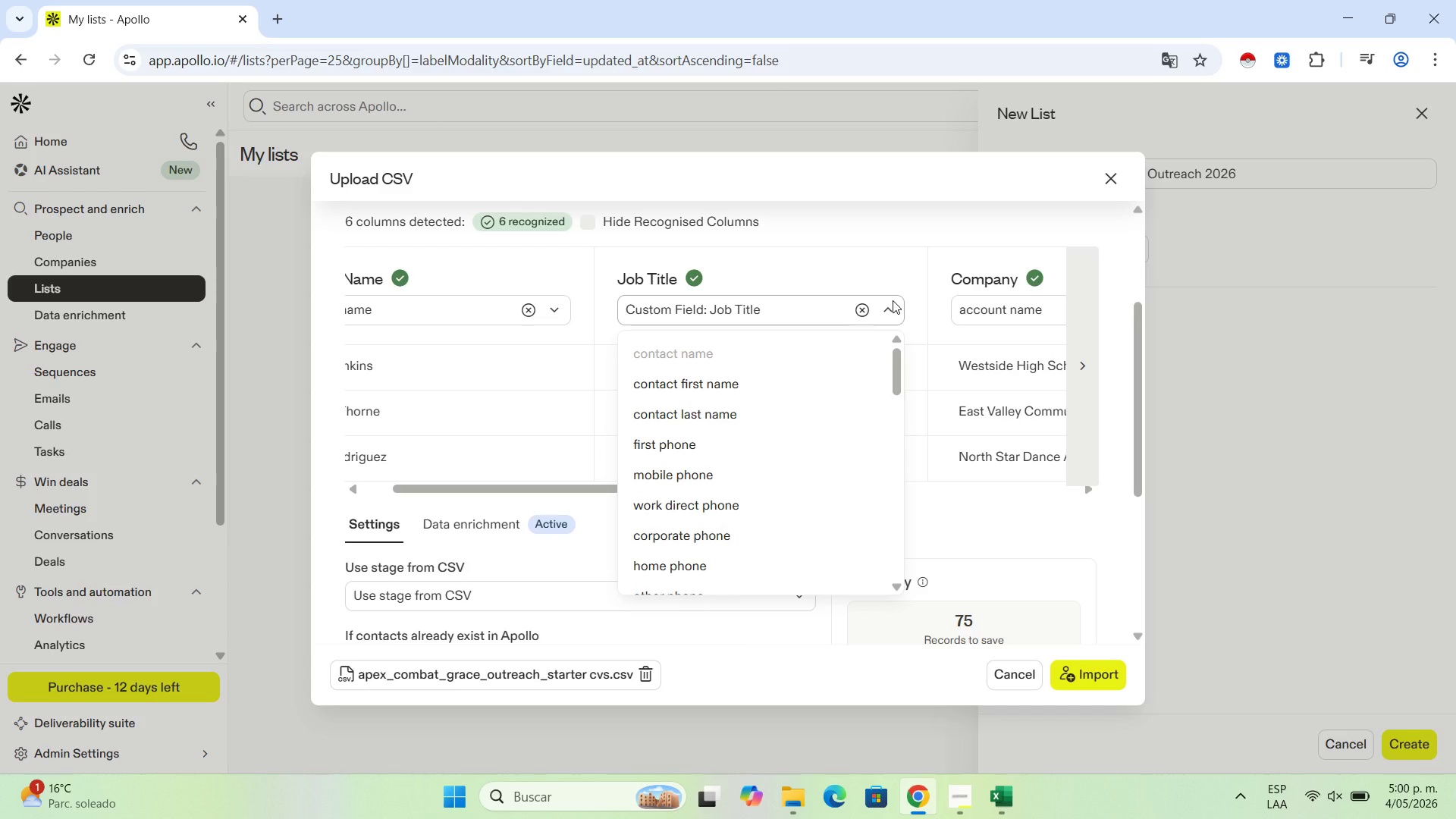 
wait(6.02)
 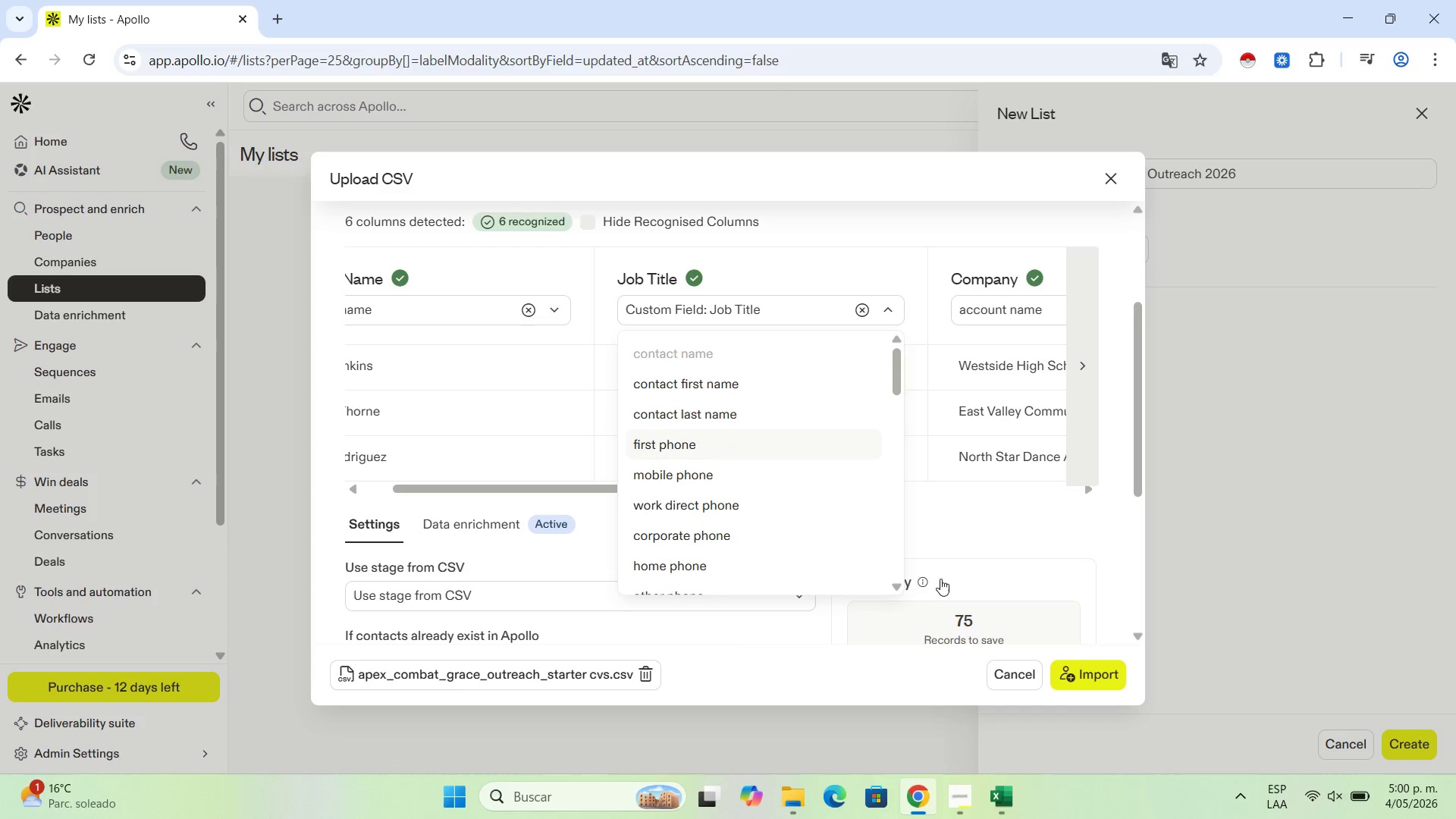 
scroll: coordinate [752, 433], scroll_direction: none, amount: 0.0
 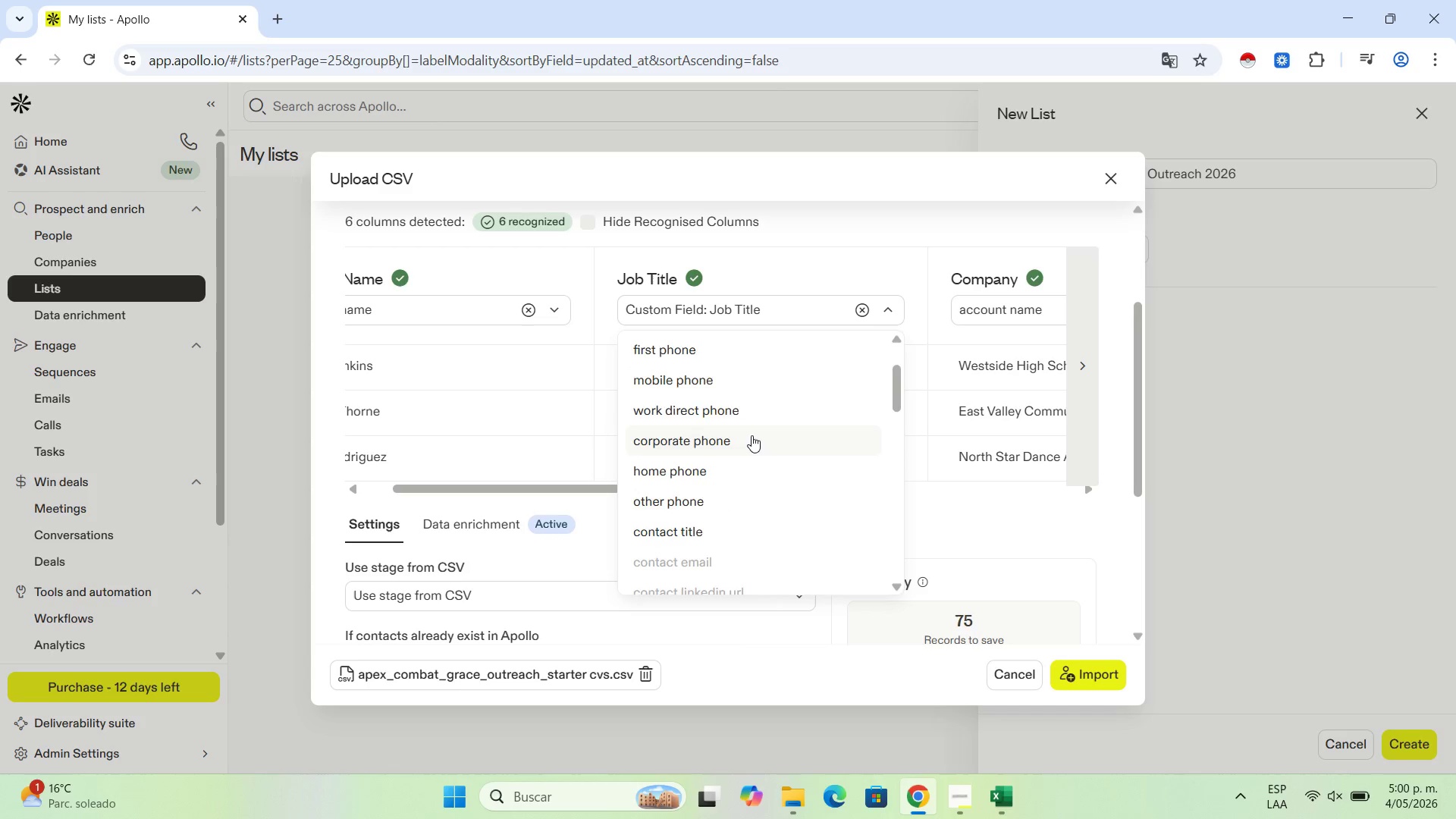 
scroll: coordinate [752, 435], scroll_direction: down, amount: 2.0
 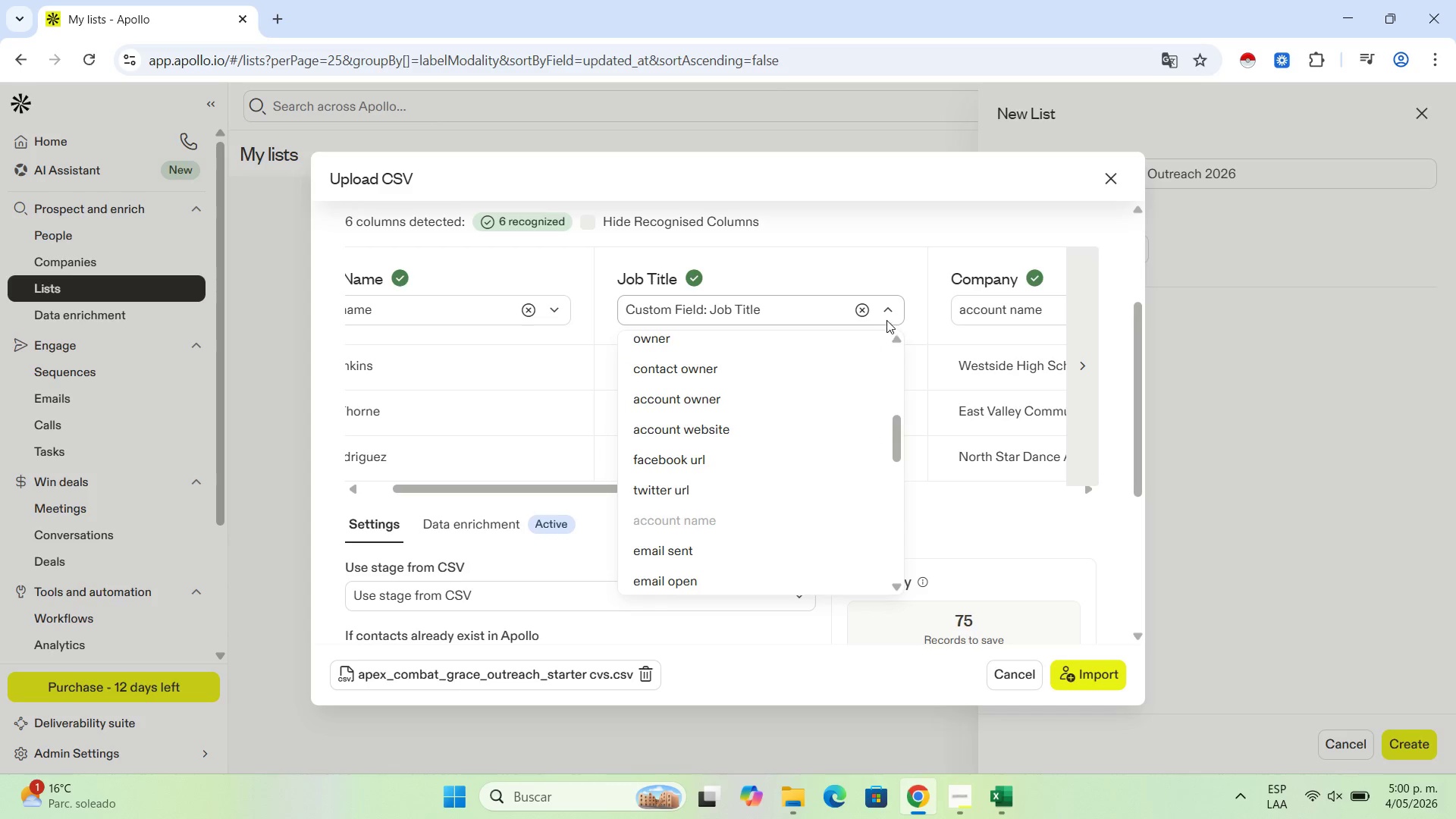 
left_click([863, 317])
 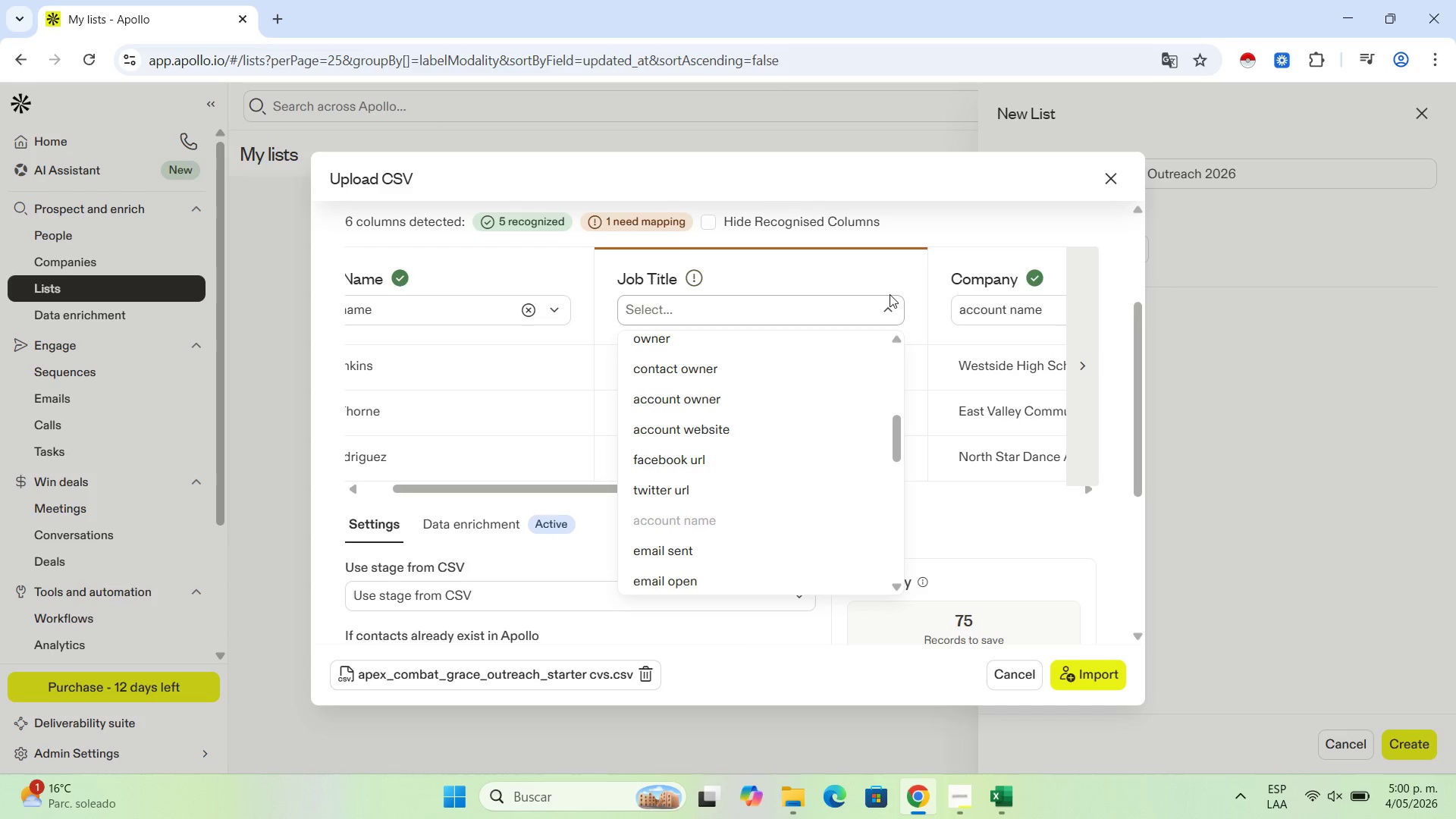 
left_click([886, 303])
 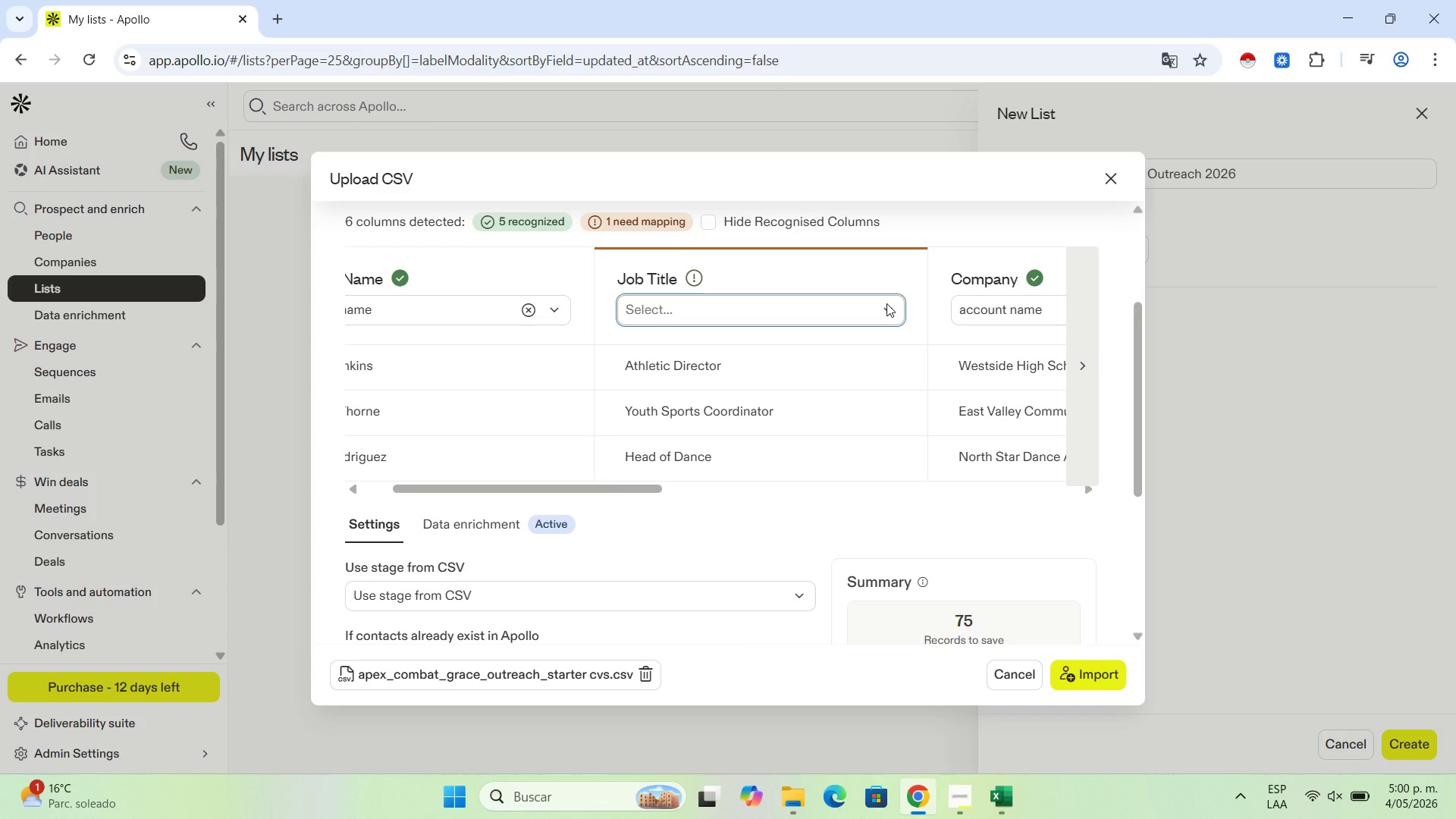 
left_click([886, 303])
 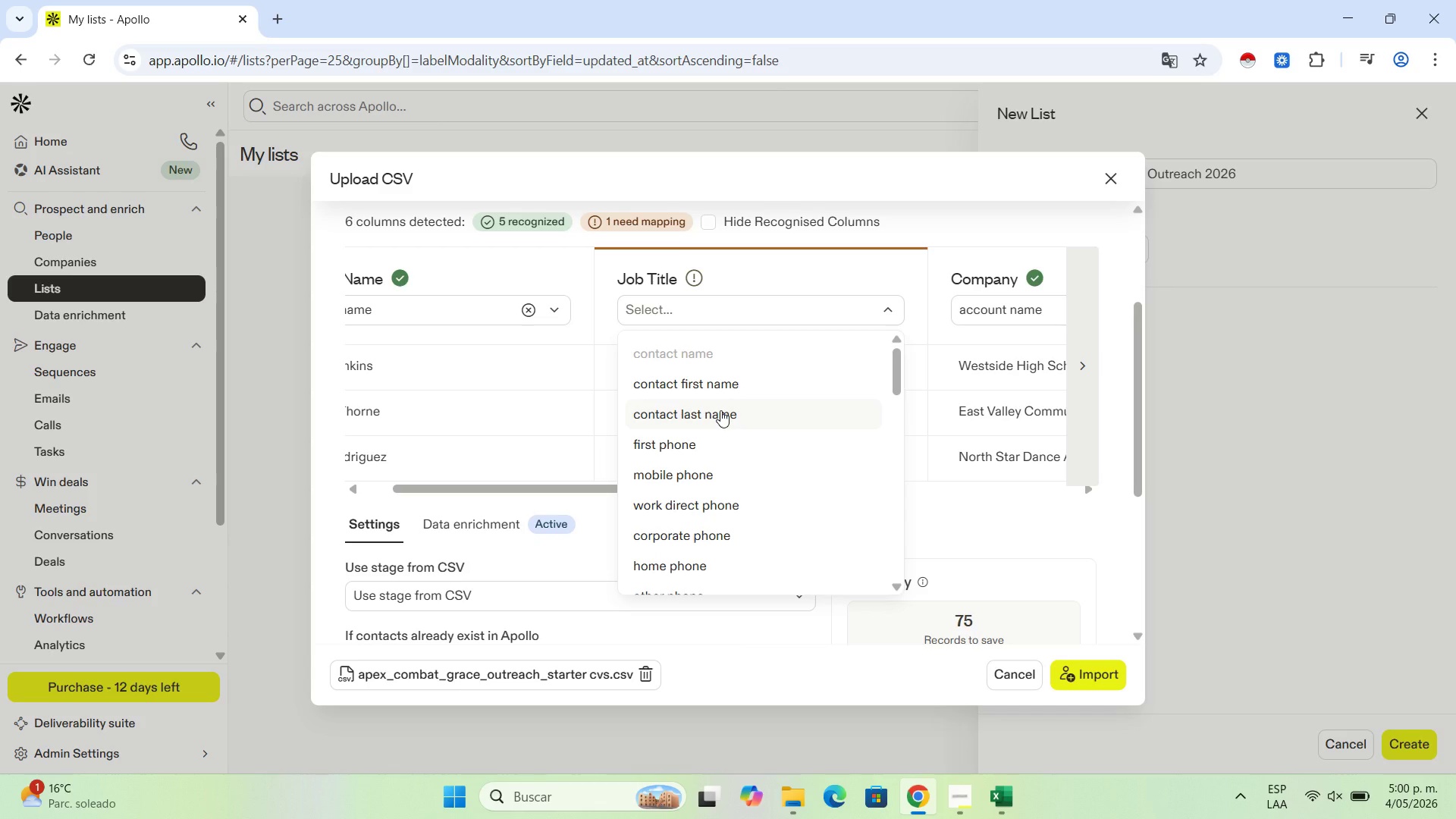 
scroll: coordinate [720, 410], scroll_direction: down, amount: 3.0
 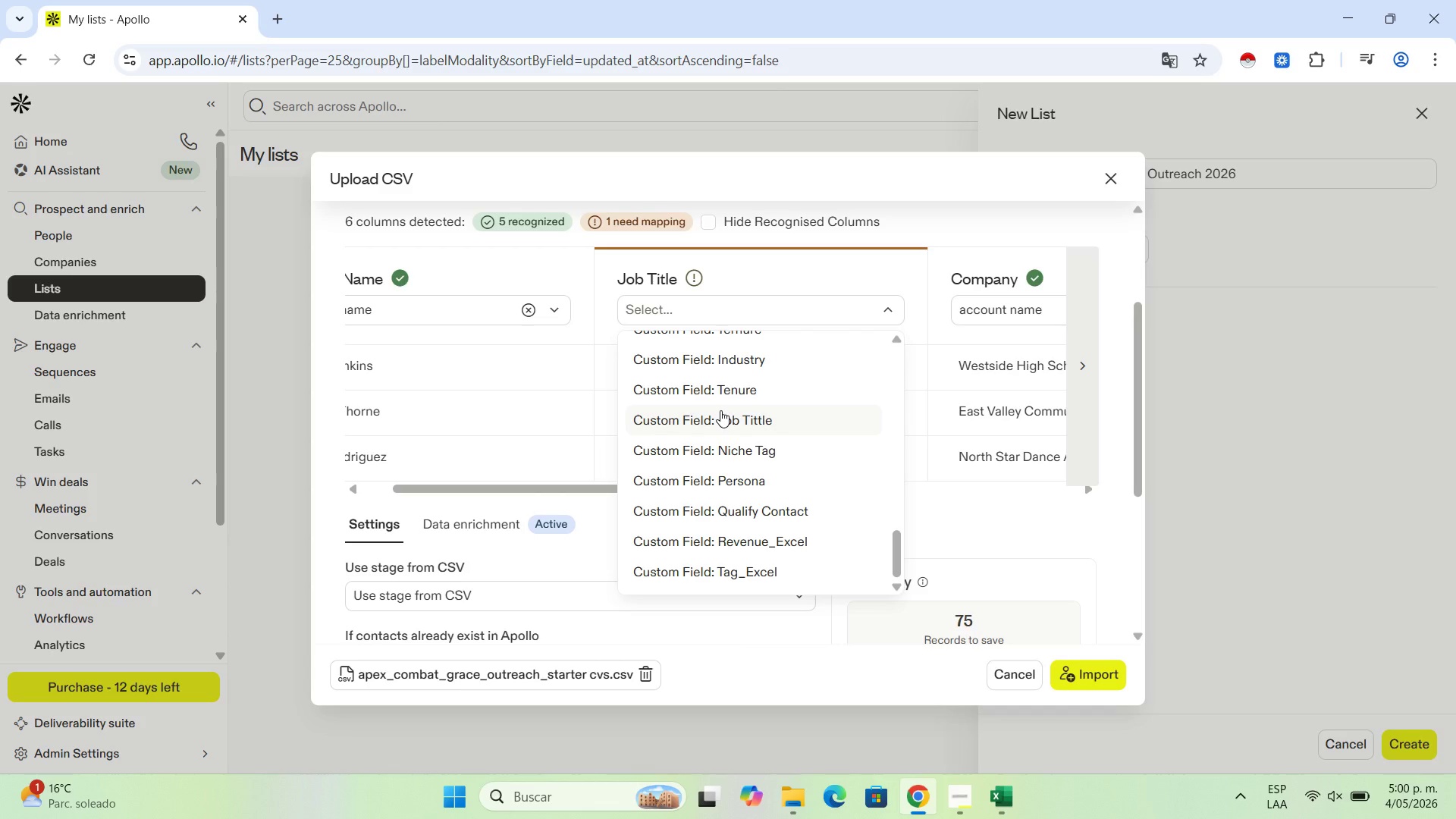 
left_click([965, 796])